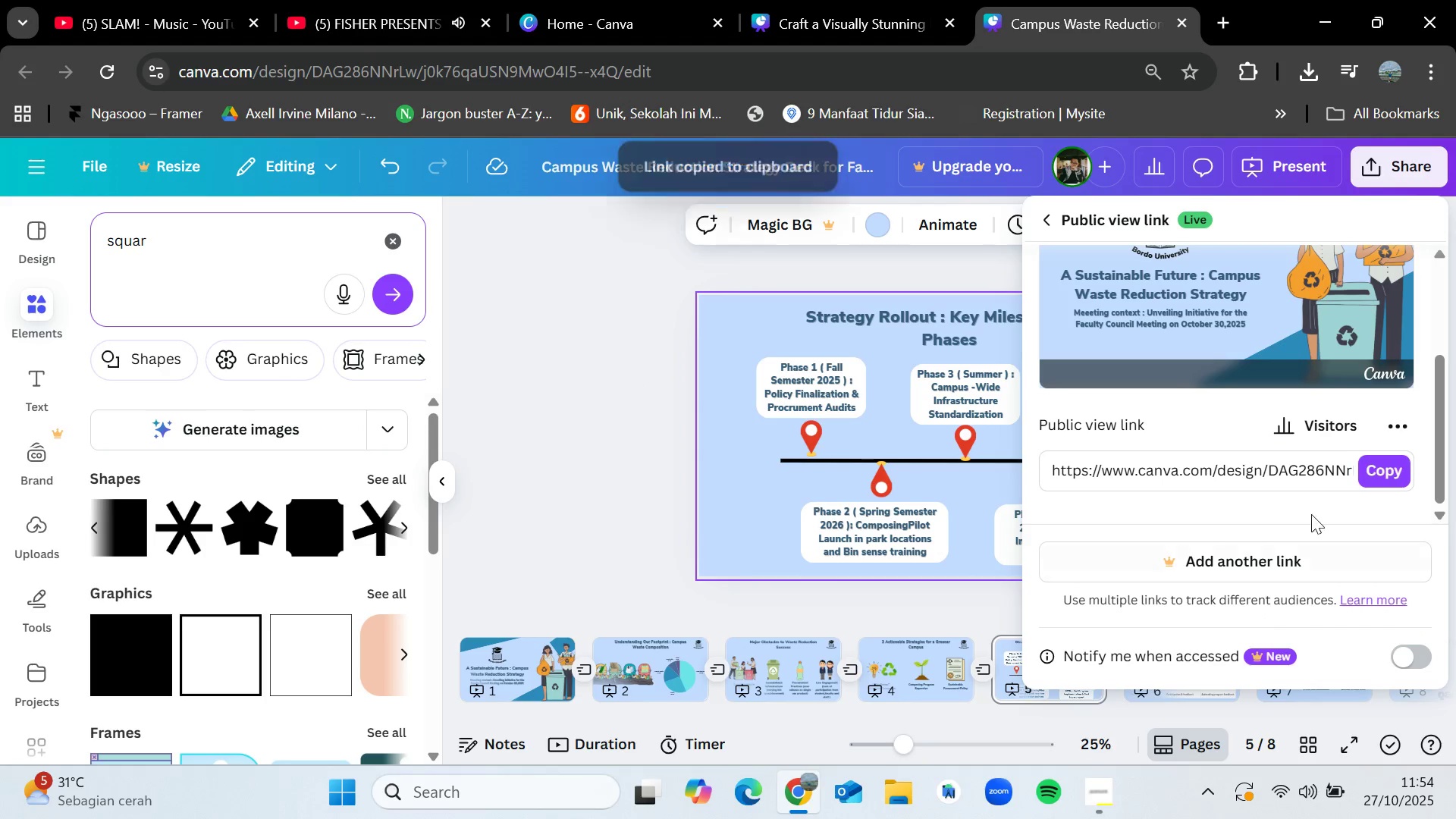 
left_click([1394, 474])
 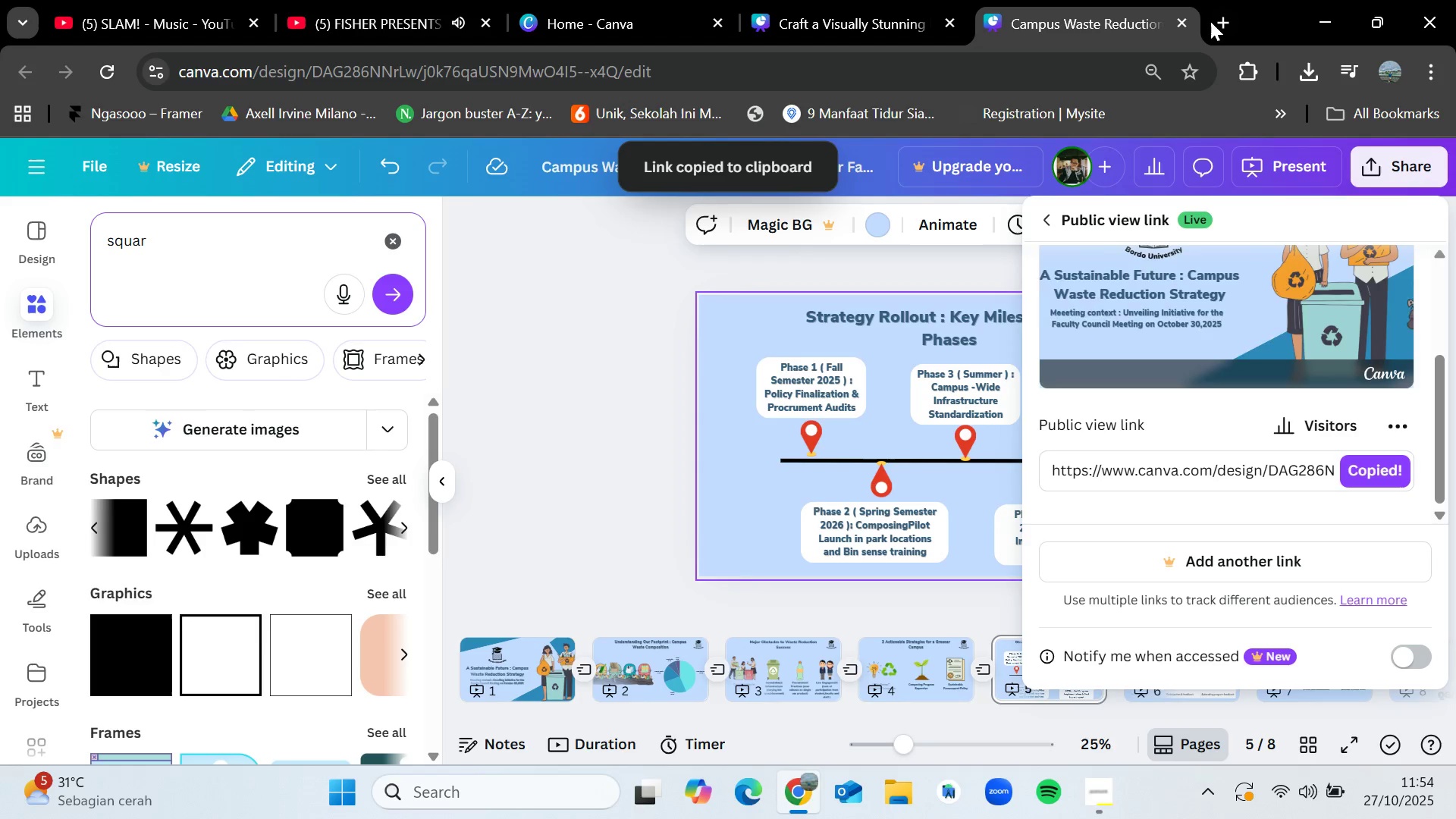 
left_click([1213, 24])
 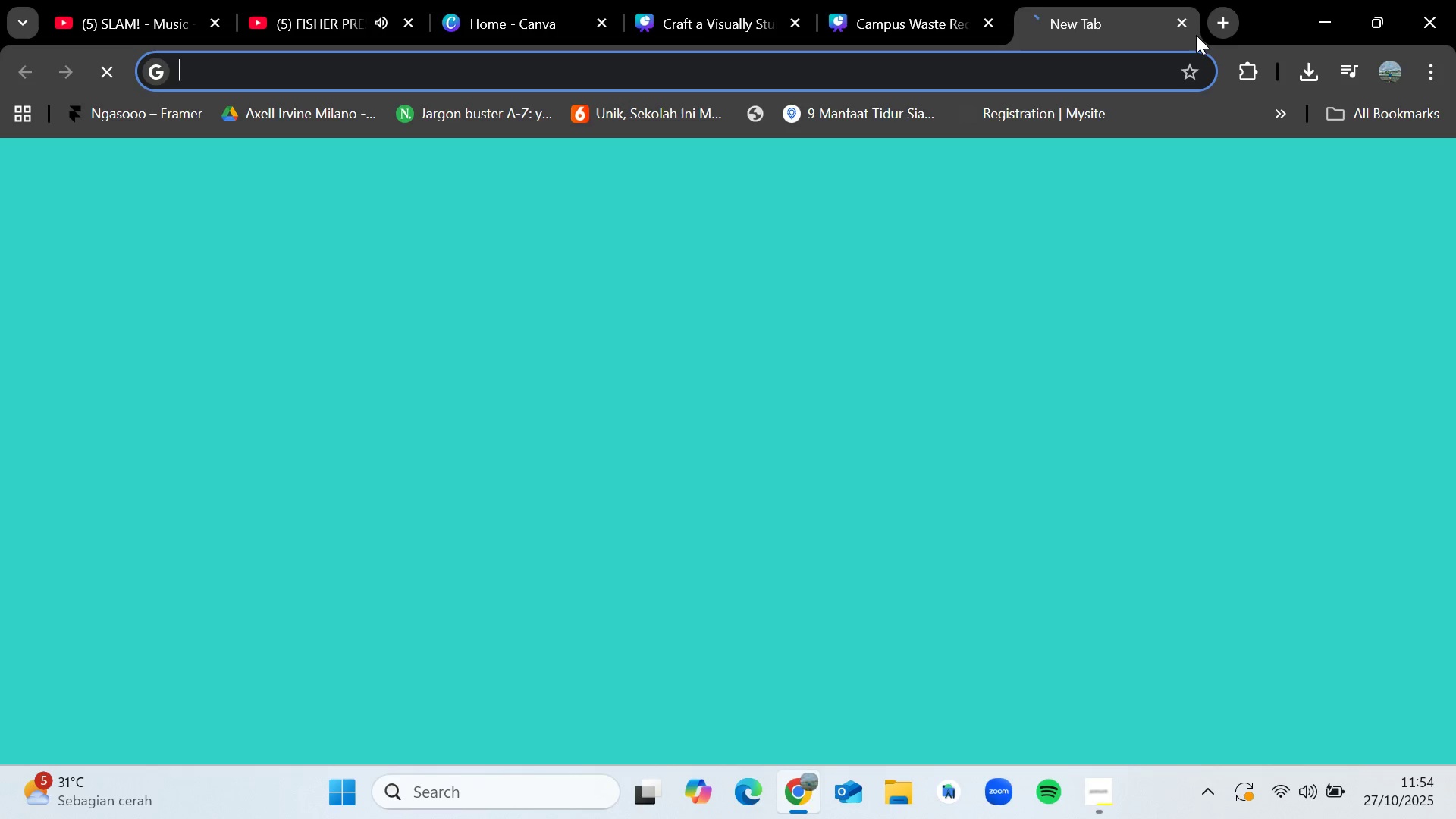 
key(Control+V)
 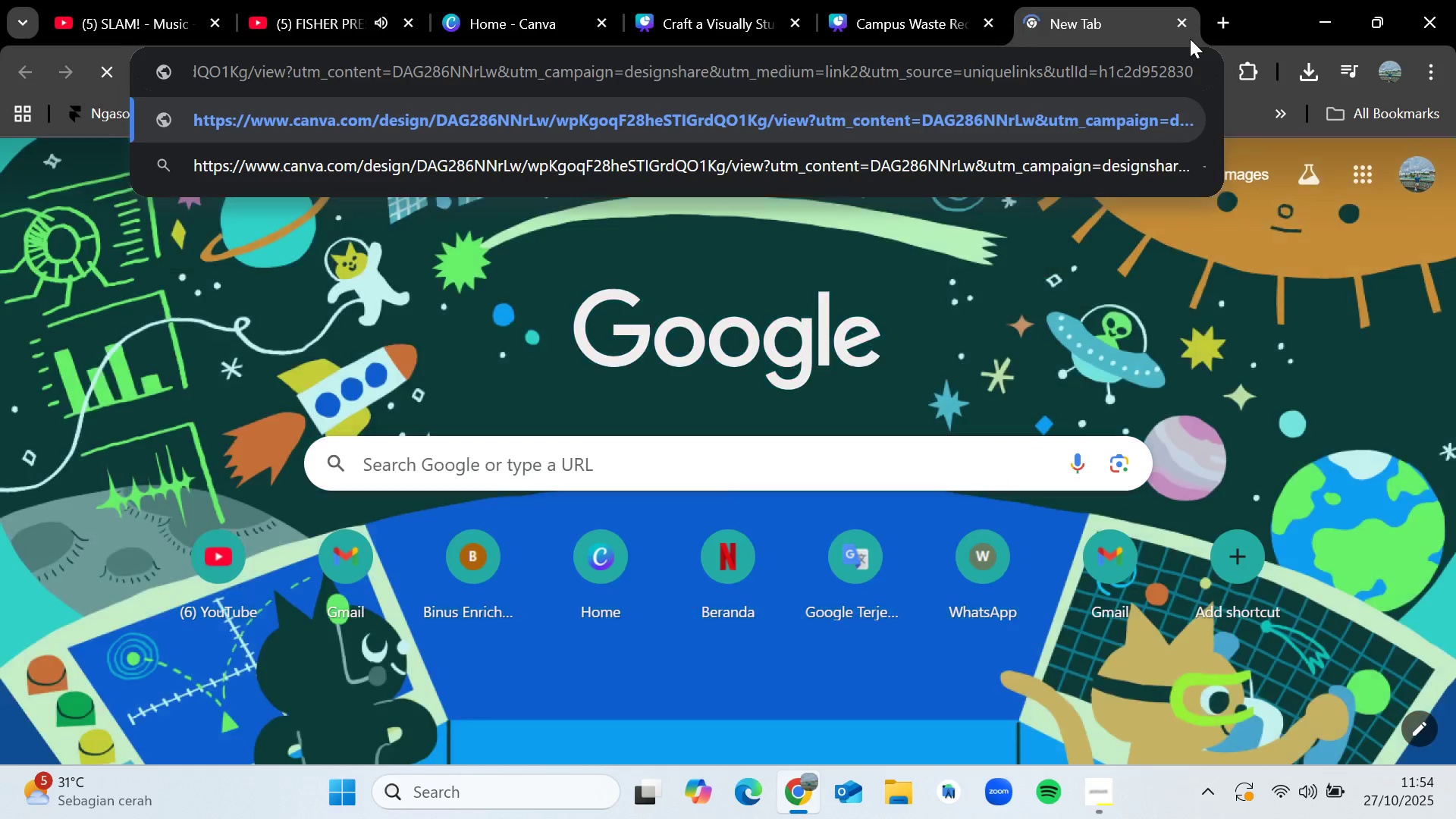 
key(Enter)
 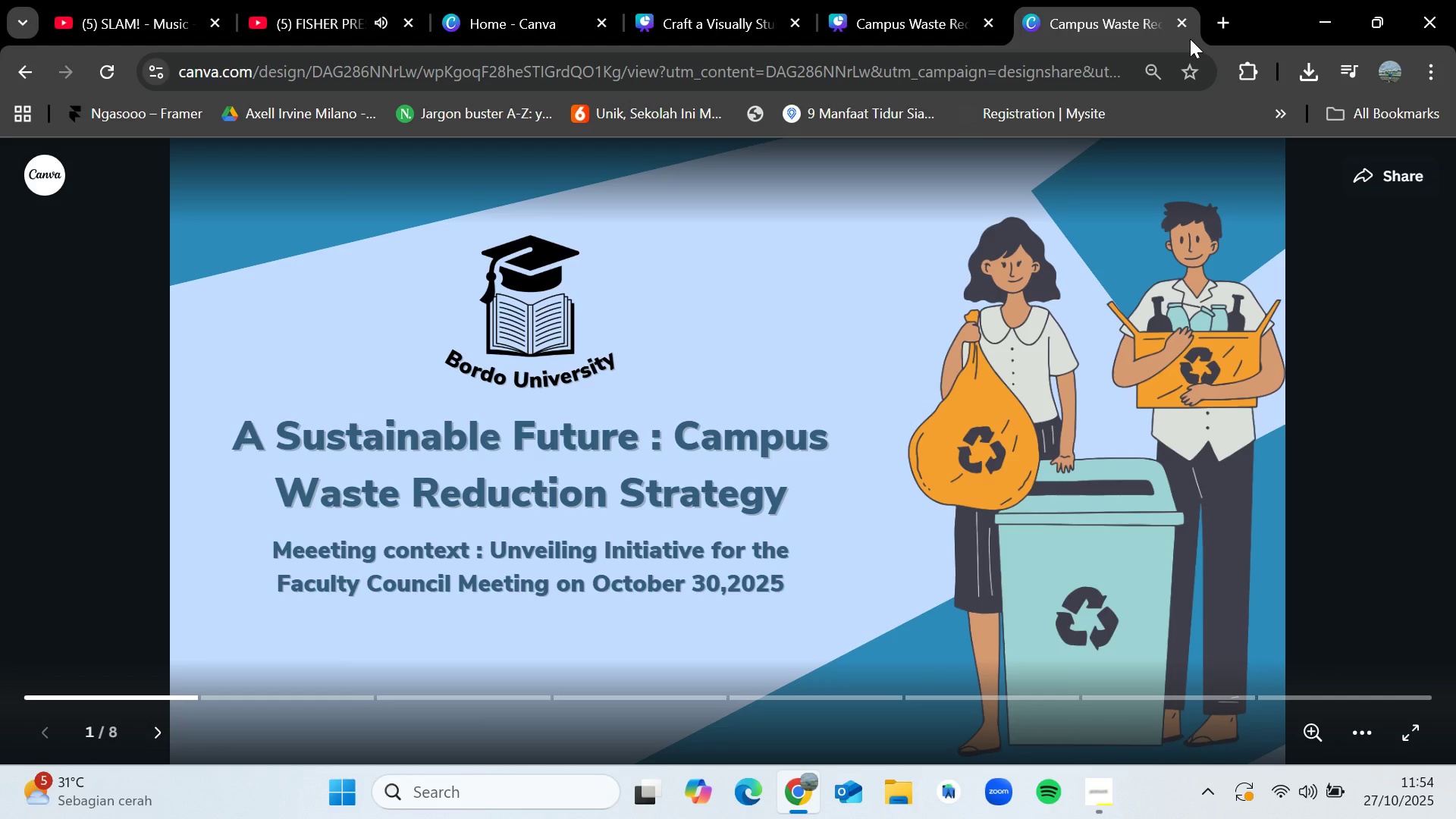 
wait(6.94)
 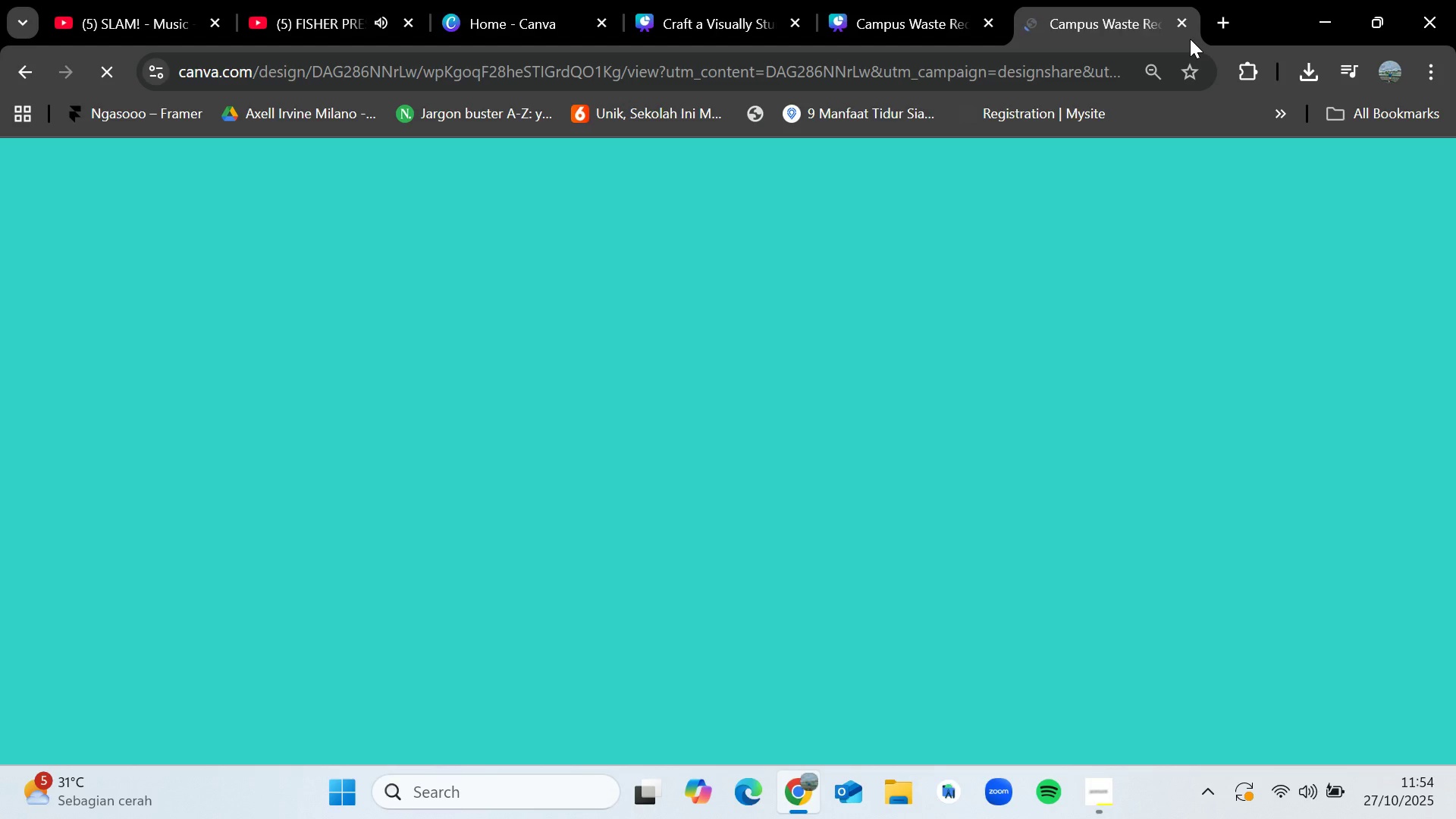 
left_click([1103, 800])
 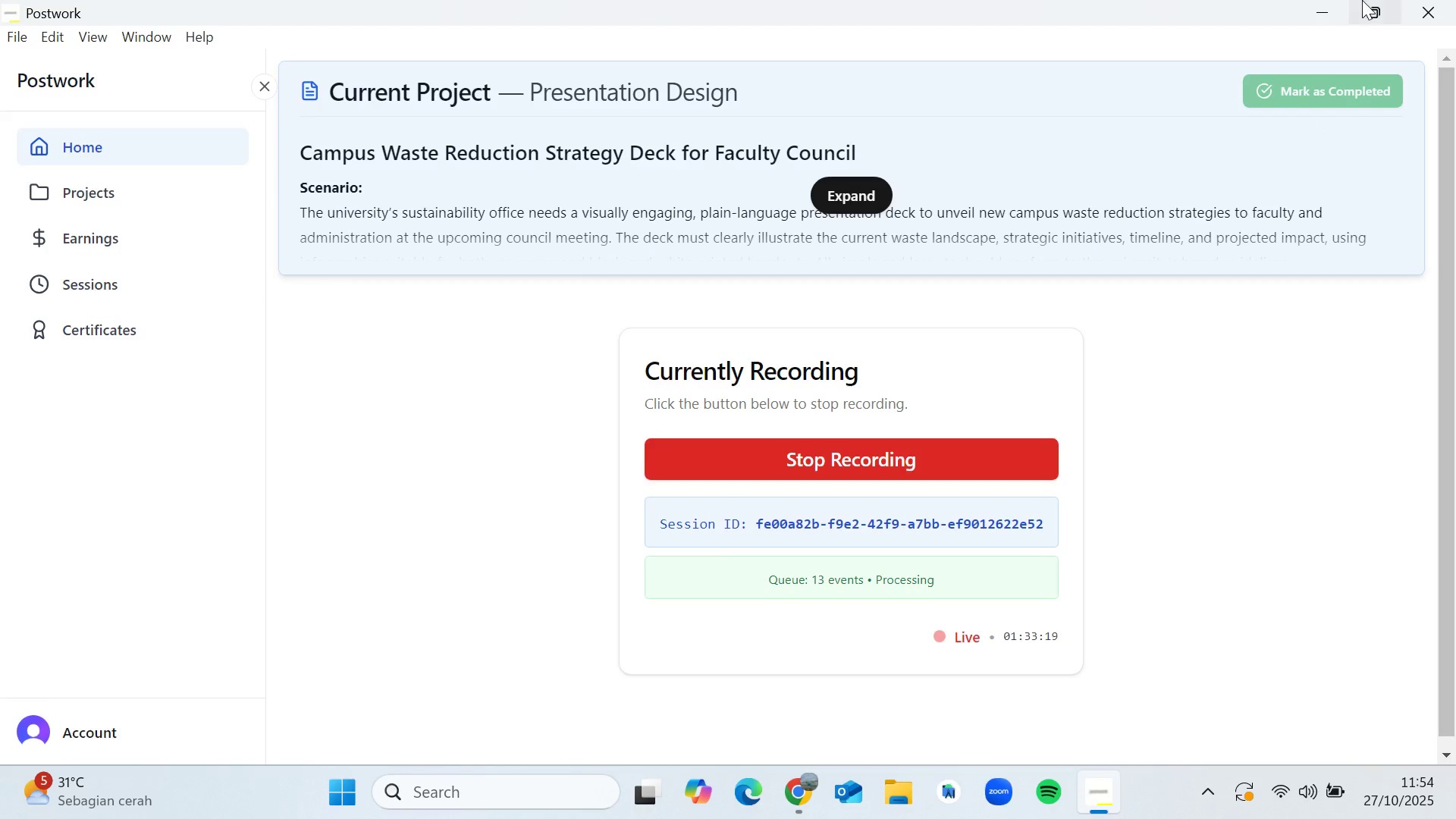 
left_click([1329, 18])
 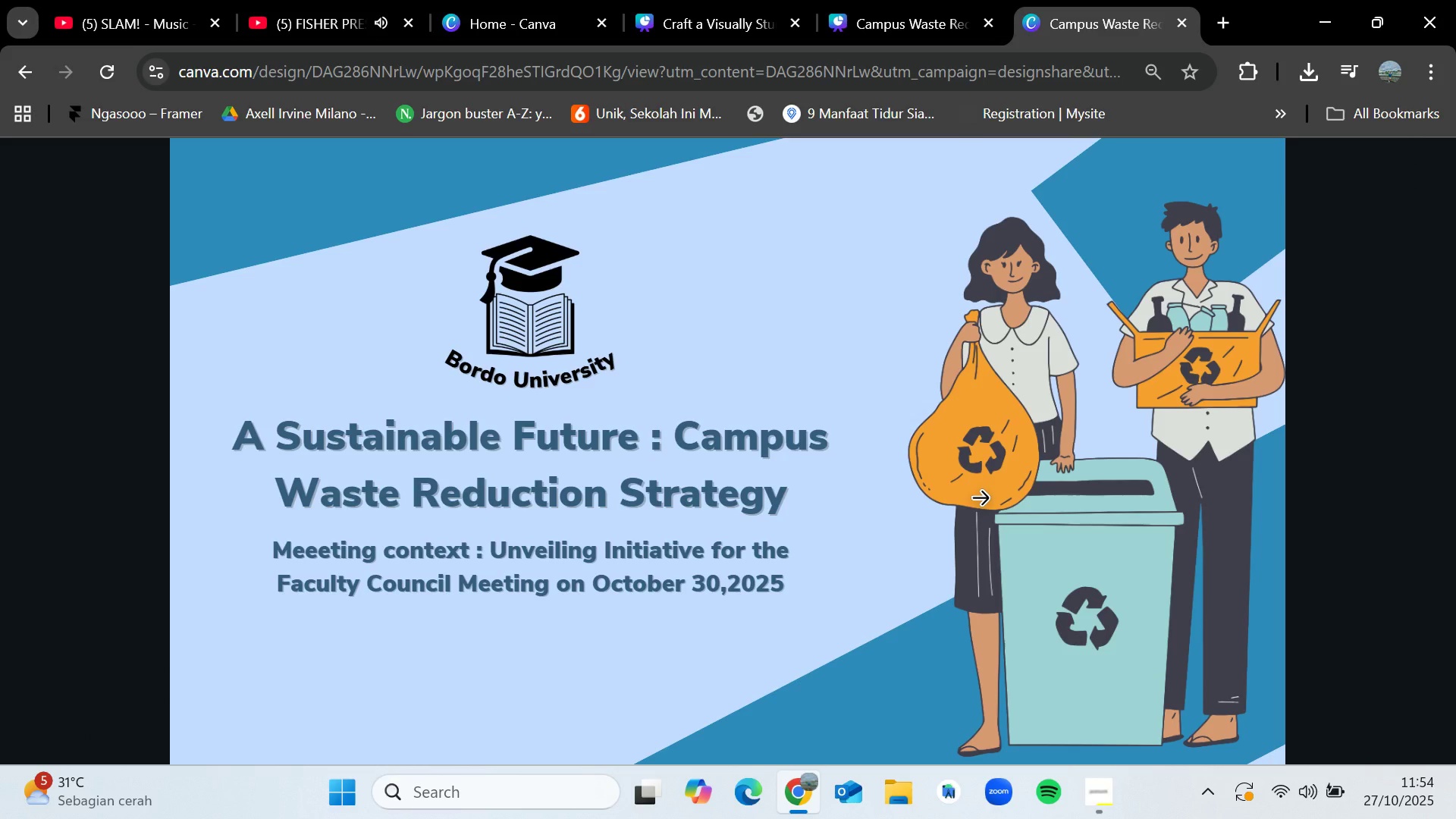 
left_click([1118, 435])
 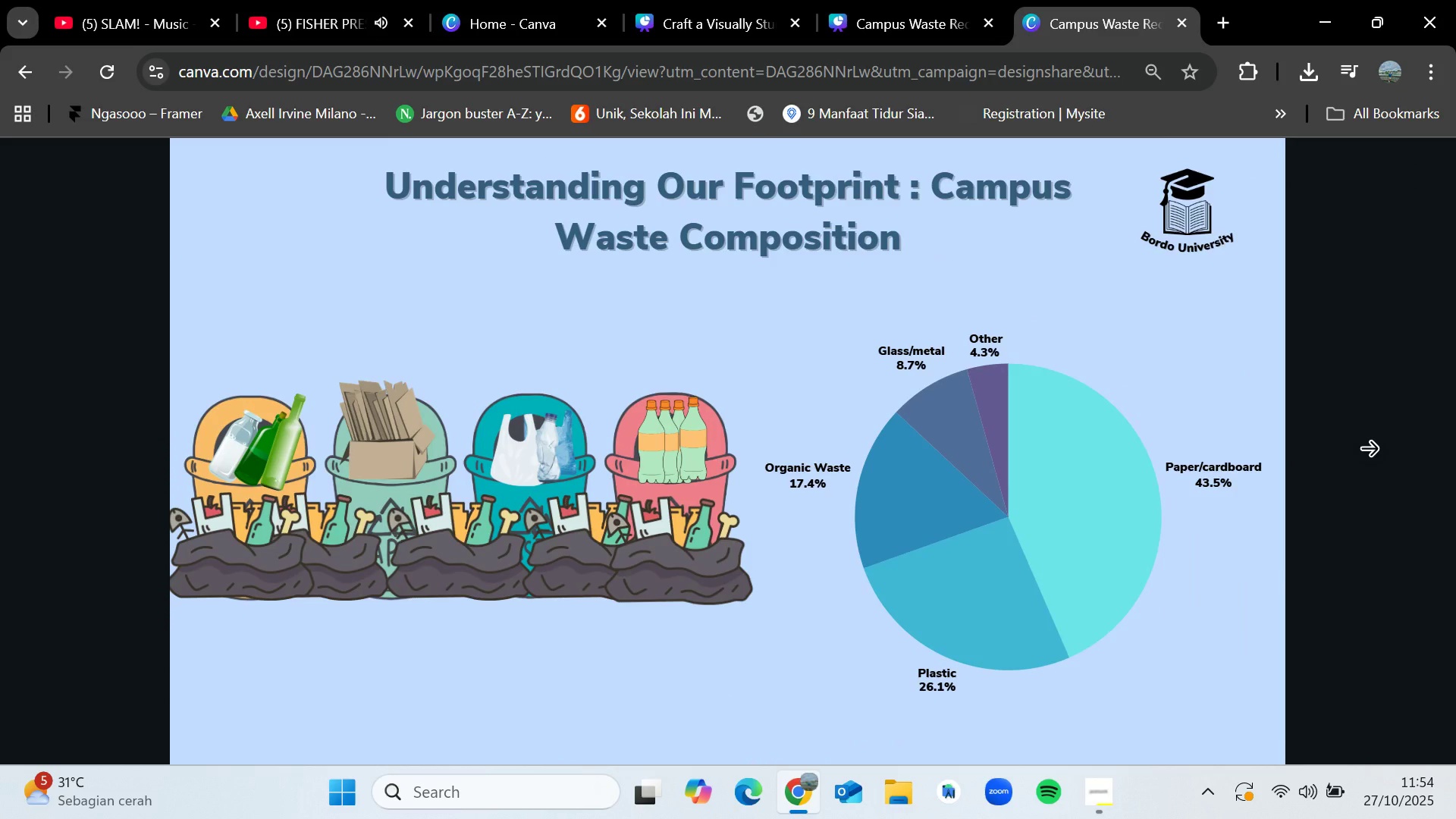 
left_click([1369, 450])
 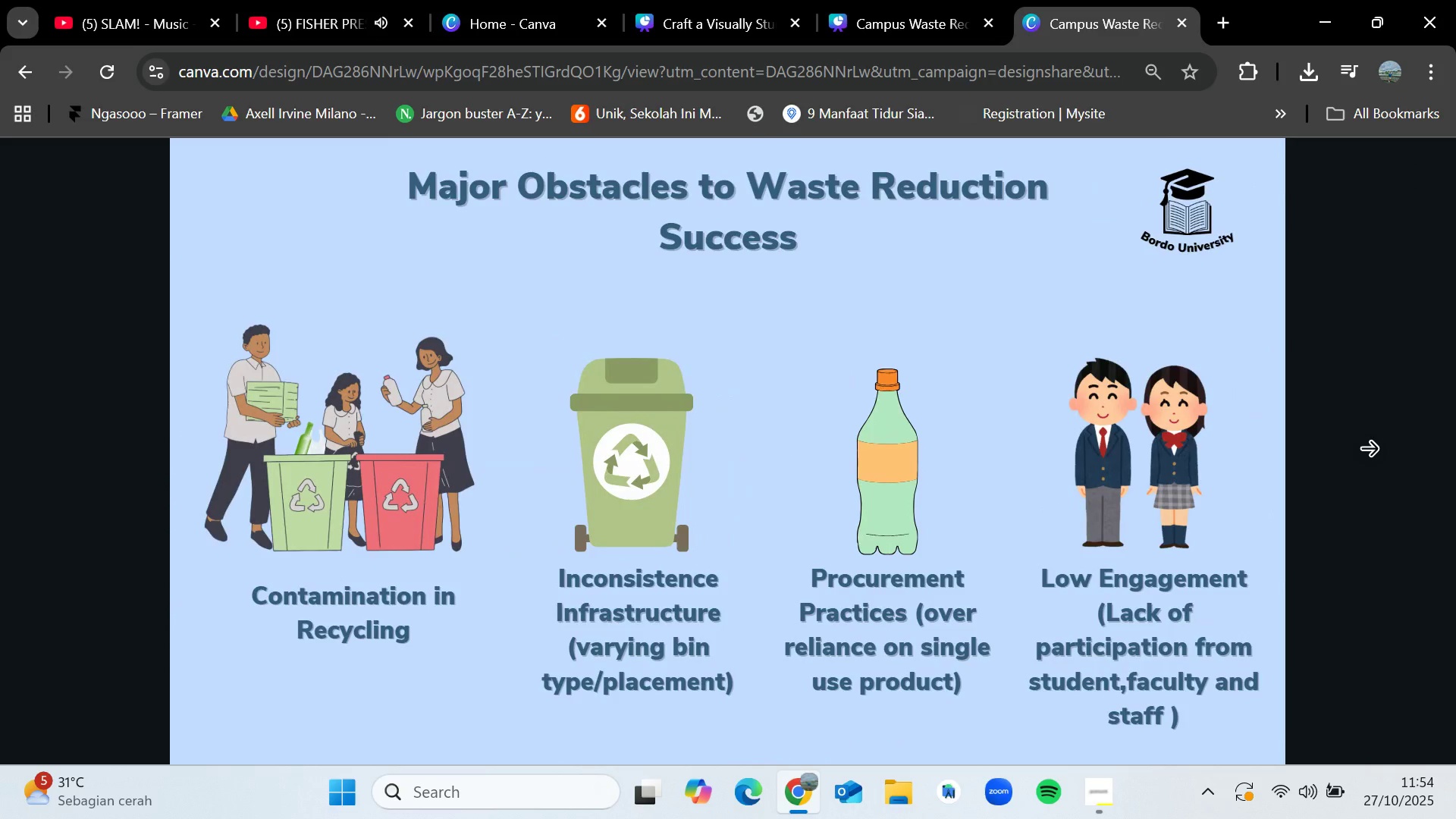 
left_click([1369, 450])
 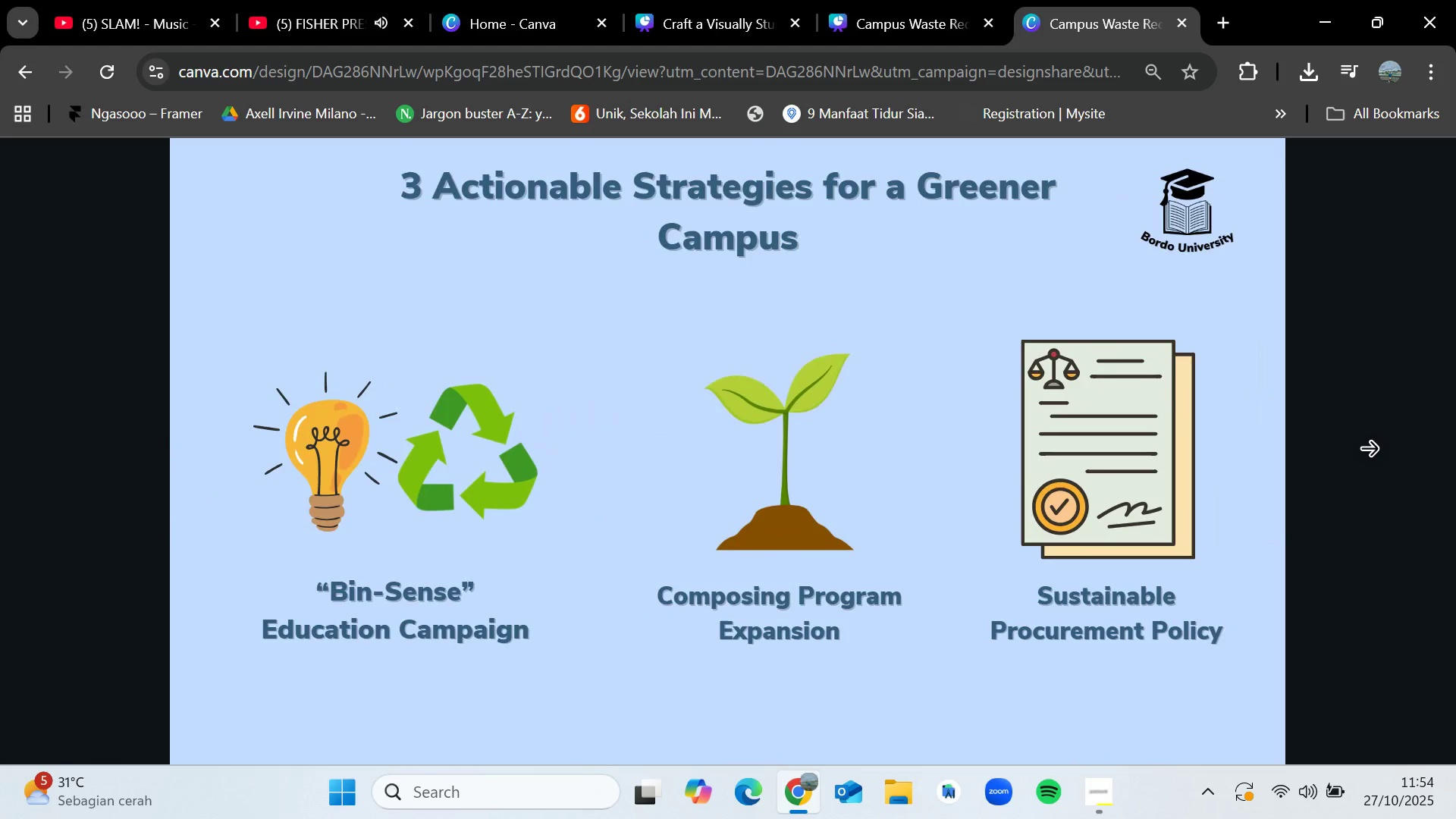 
left_click([1369, 450])
 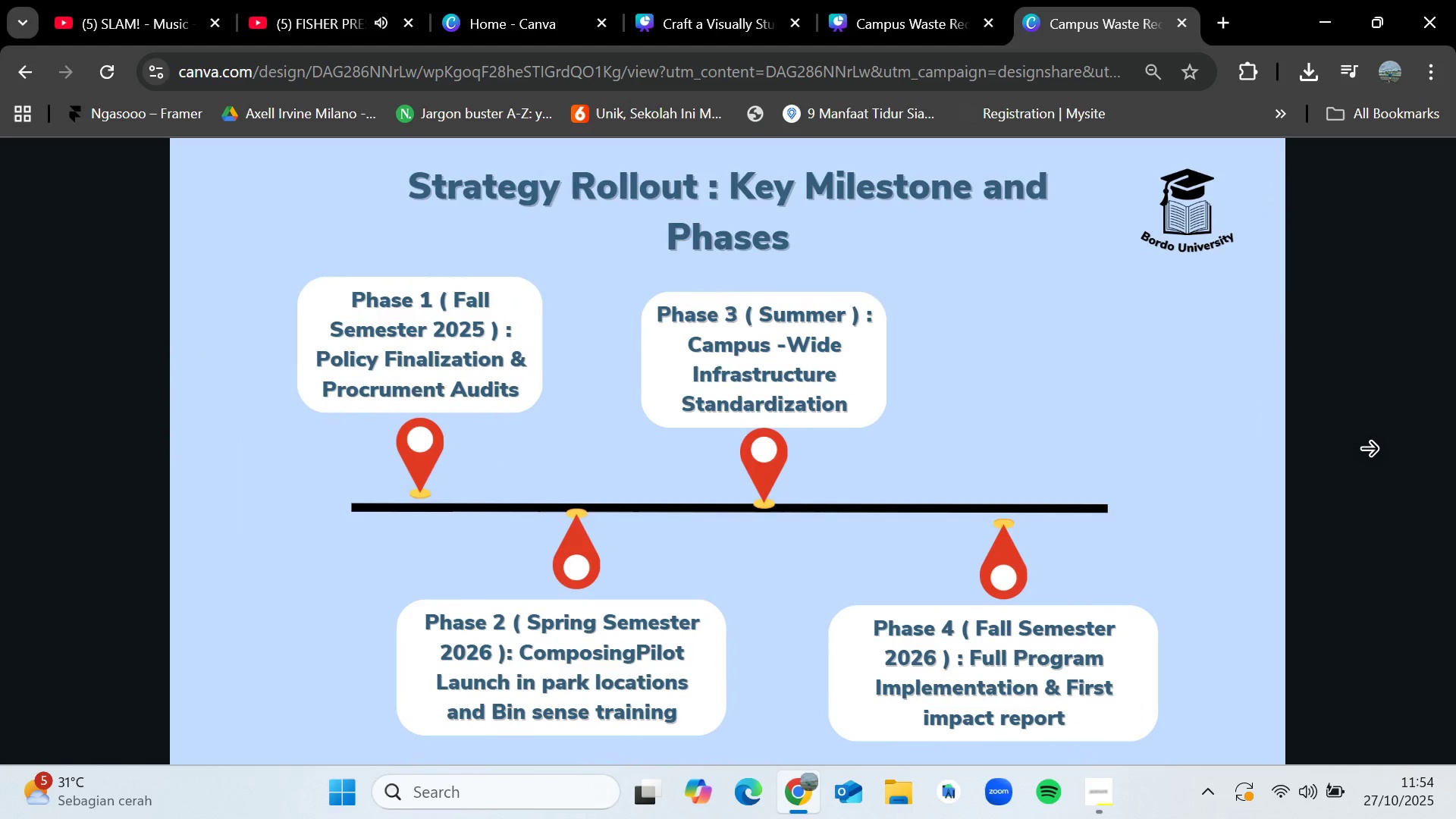 
left_click([1369, 450])
 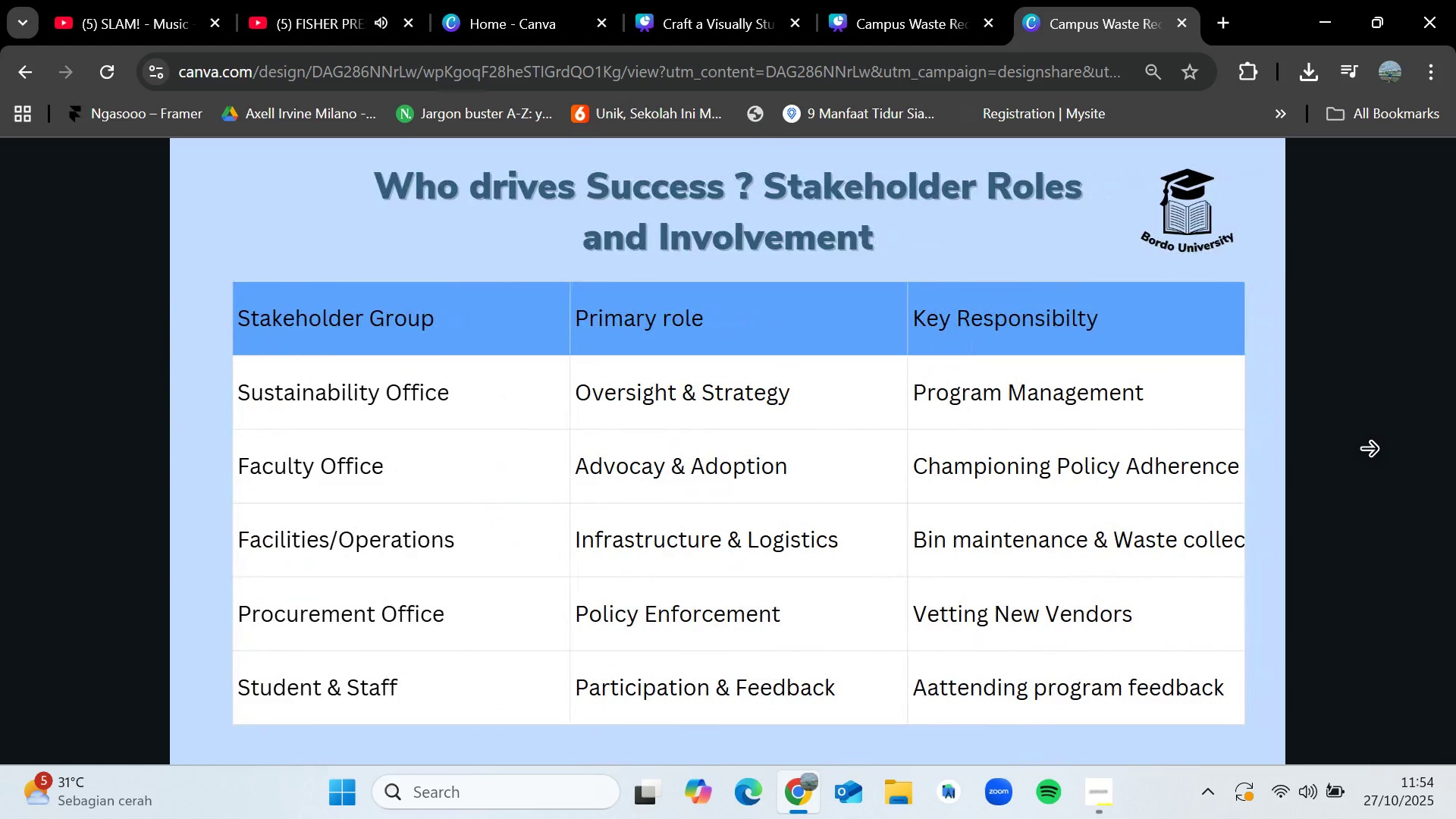 
left_click([1369, 450])
 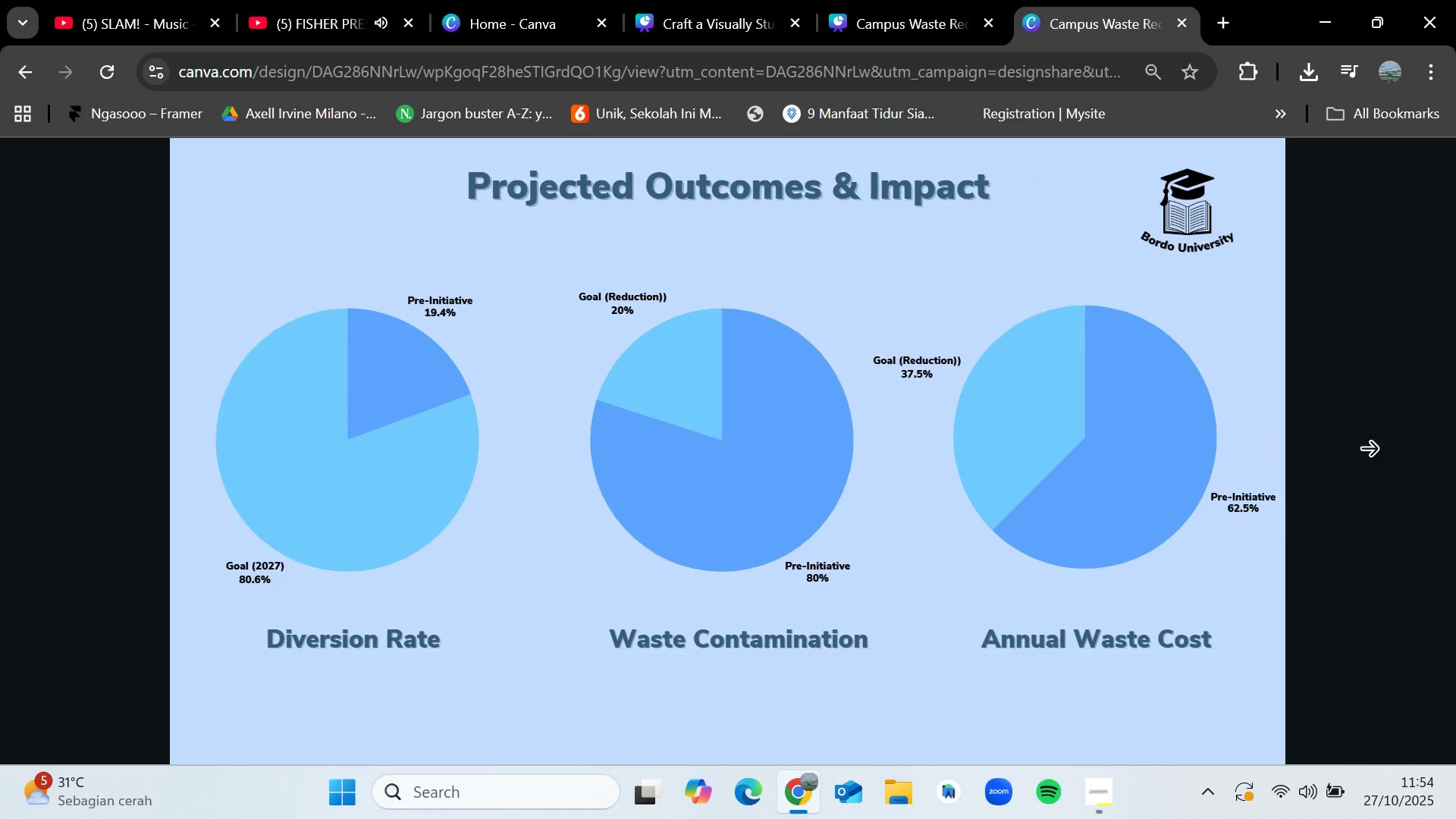 
left_click([1369, 450])
 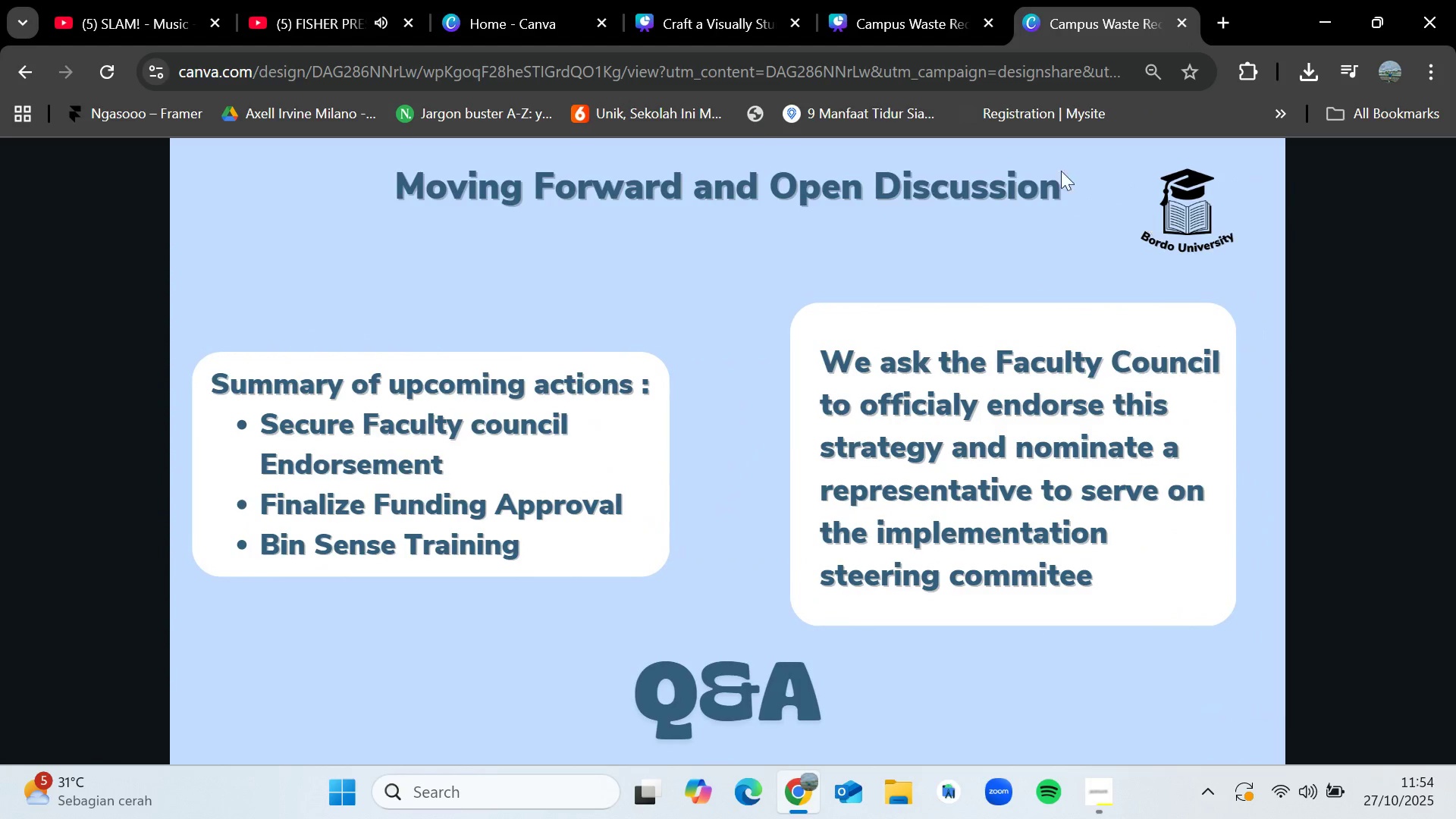 
left_click([82, 385])
 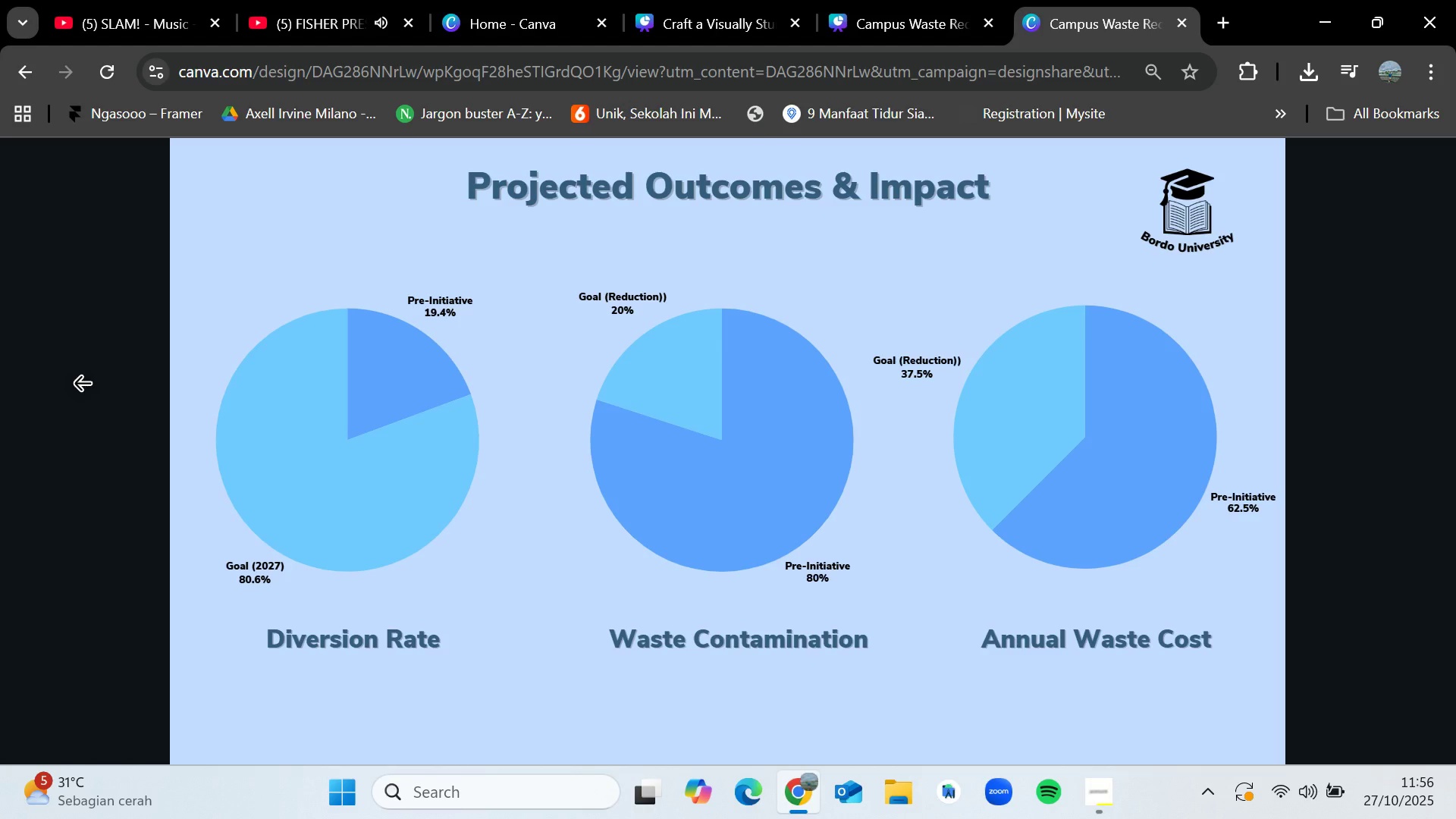 
wait(115.83)
 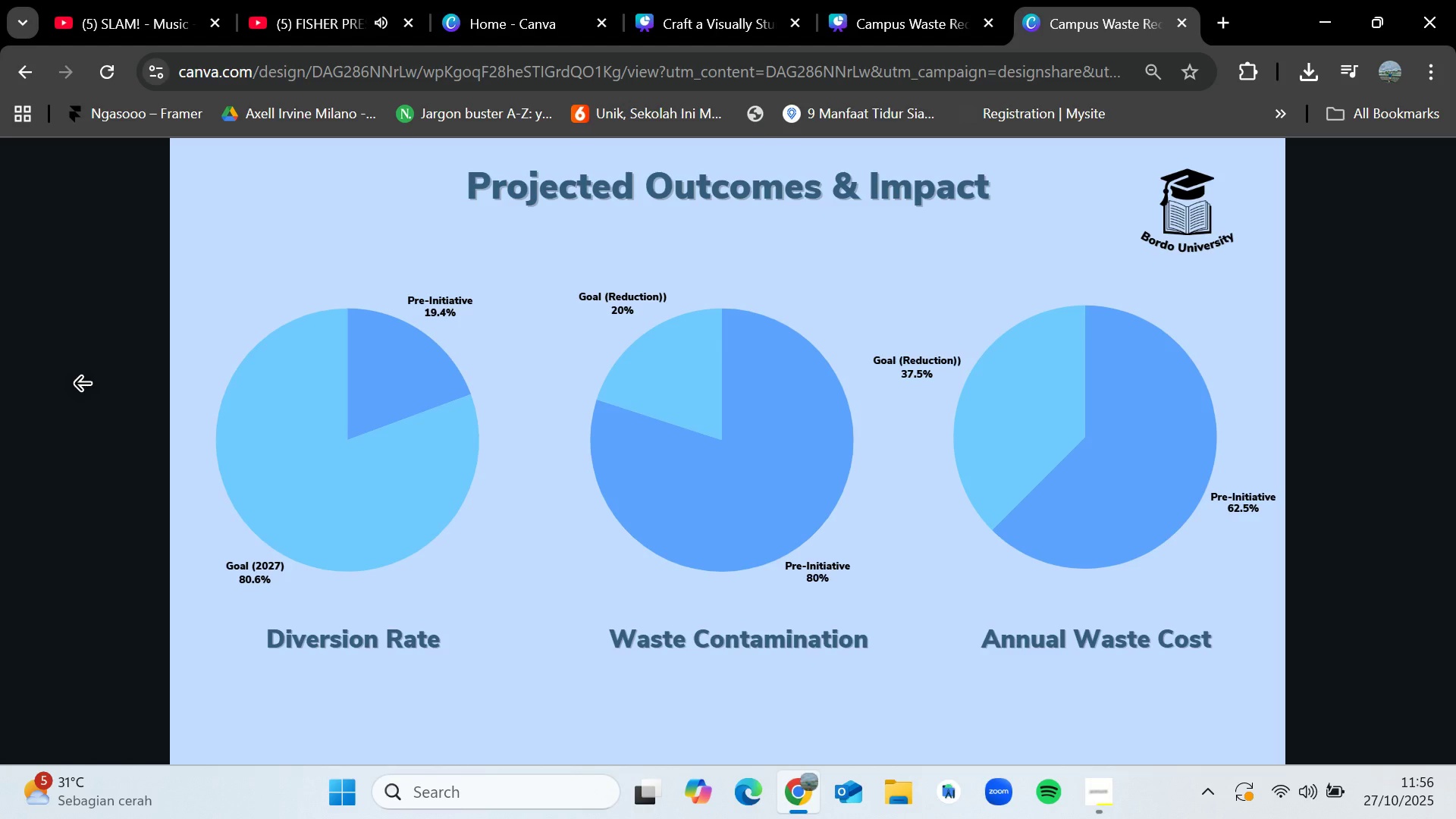 
key(ArrowLeft)
 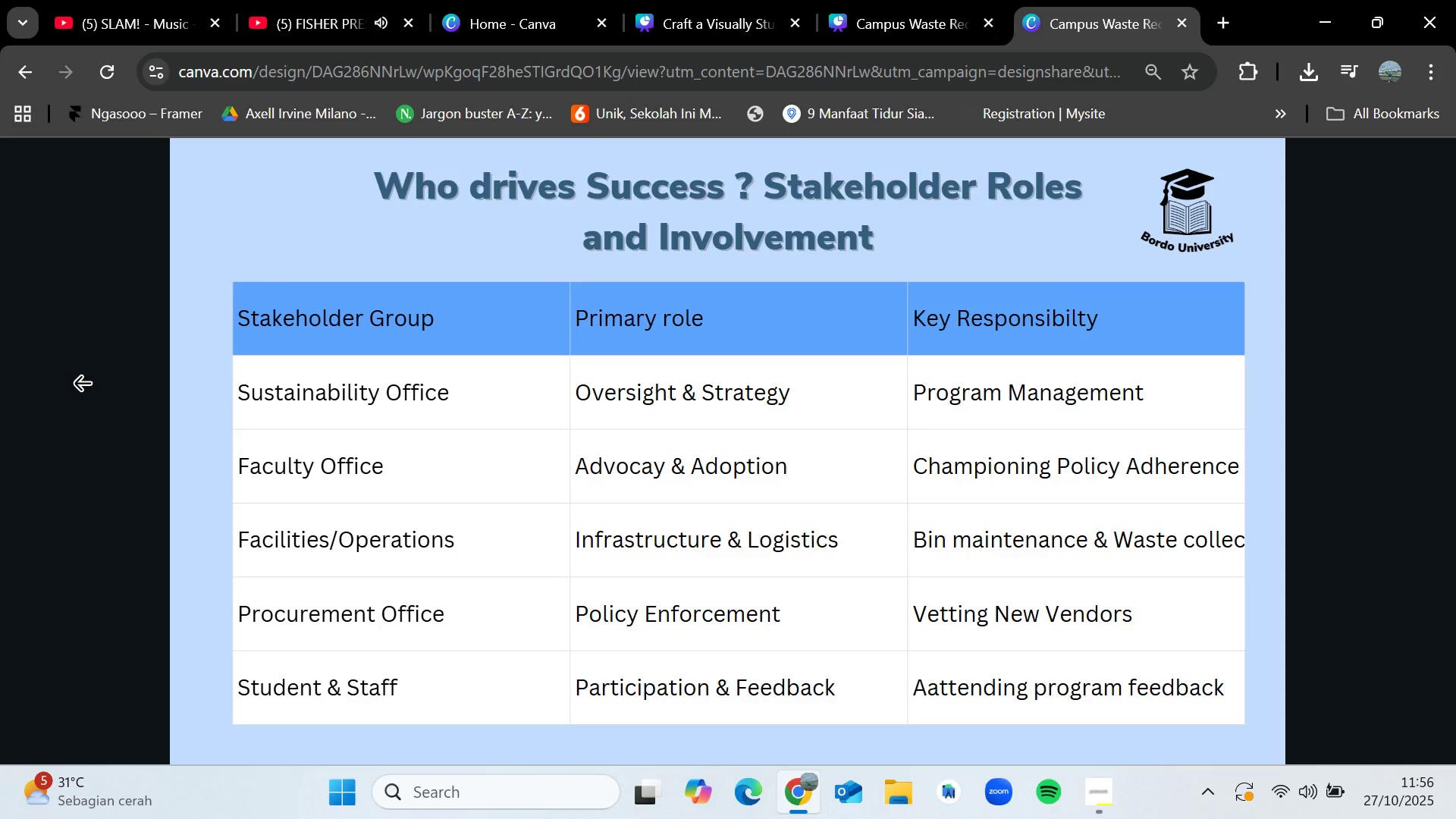 
key(ArrowRight)
 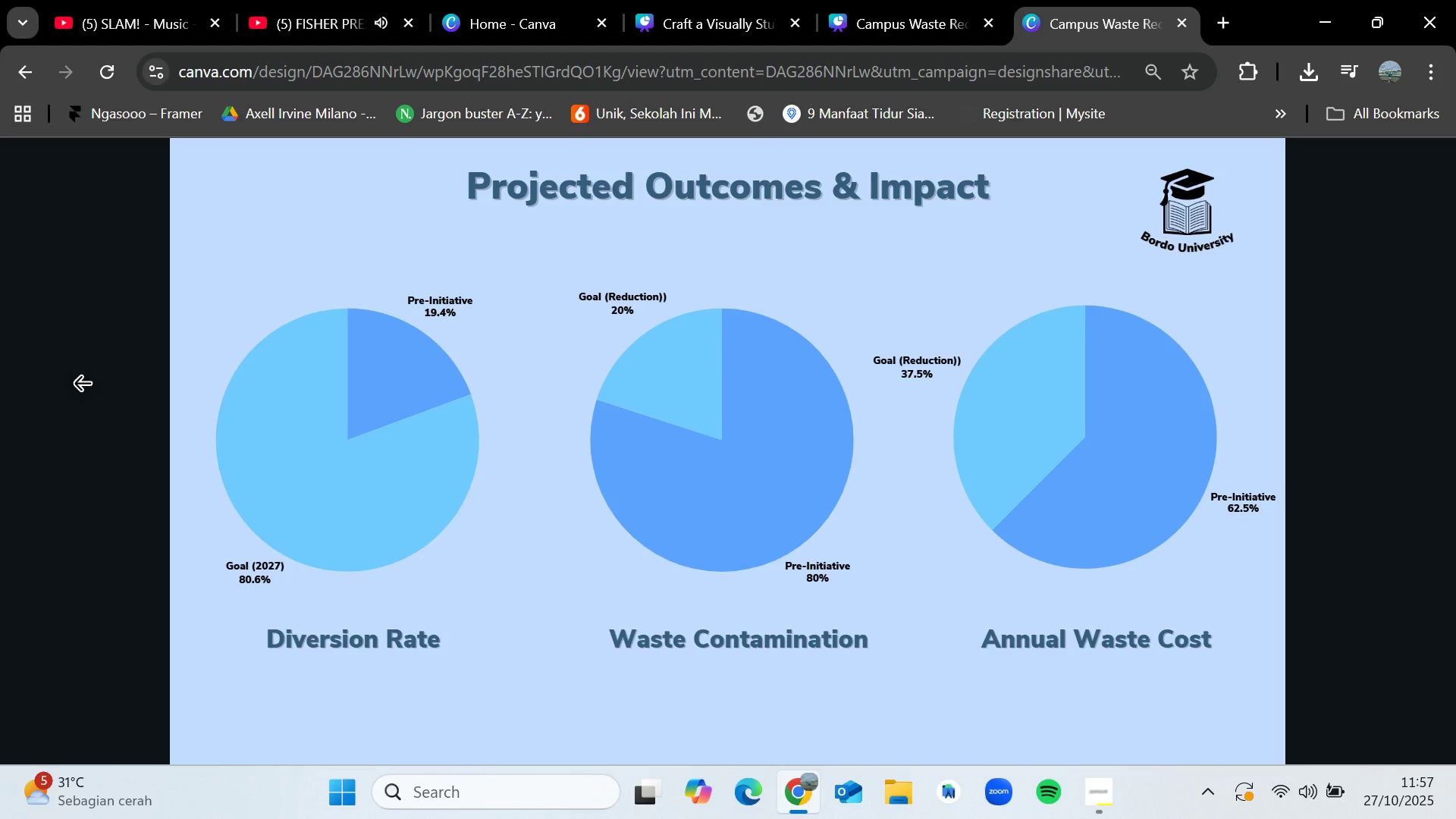 
wait(37.34)
 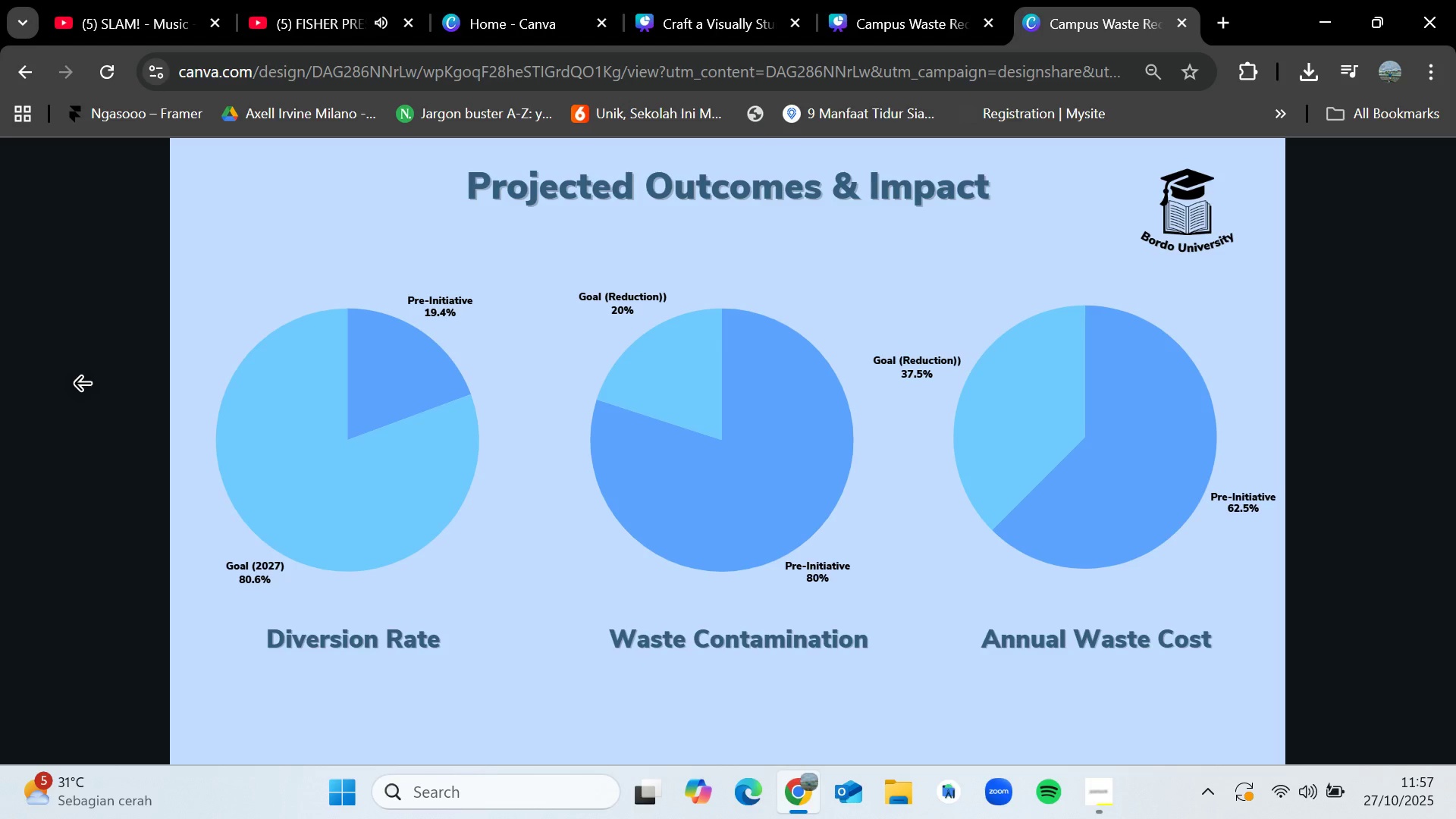 
key(ArrowLeft)
 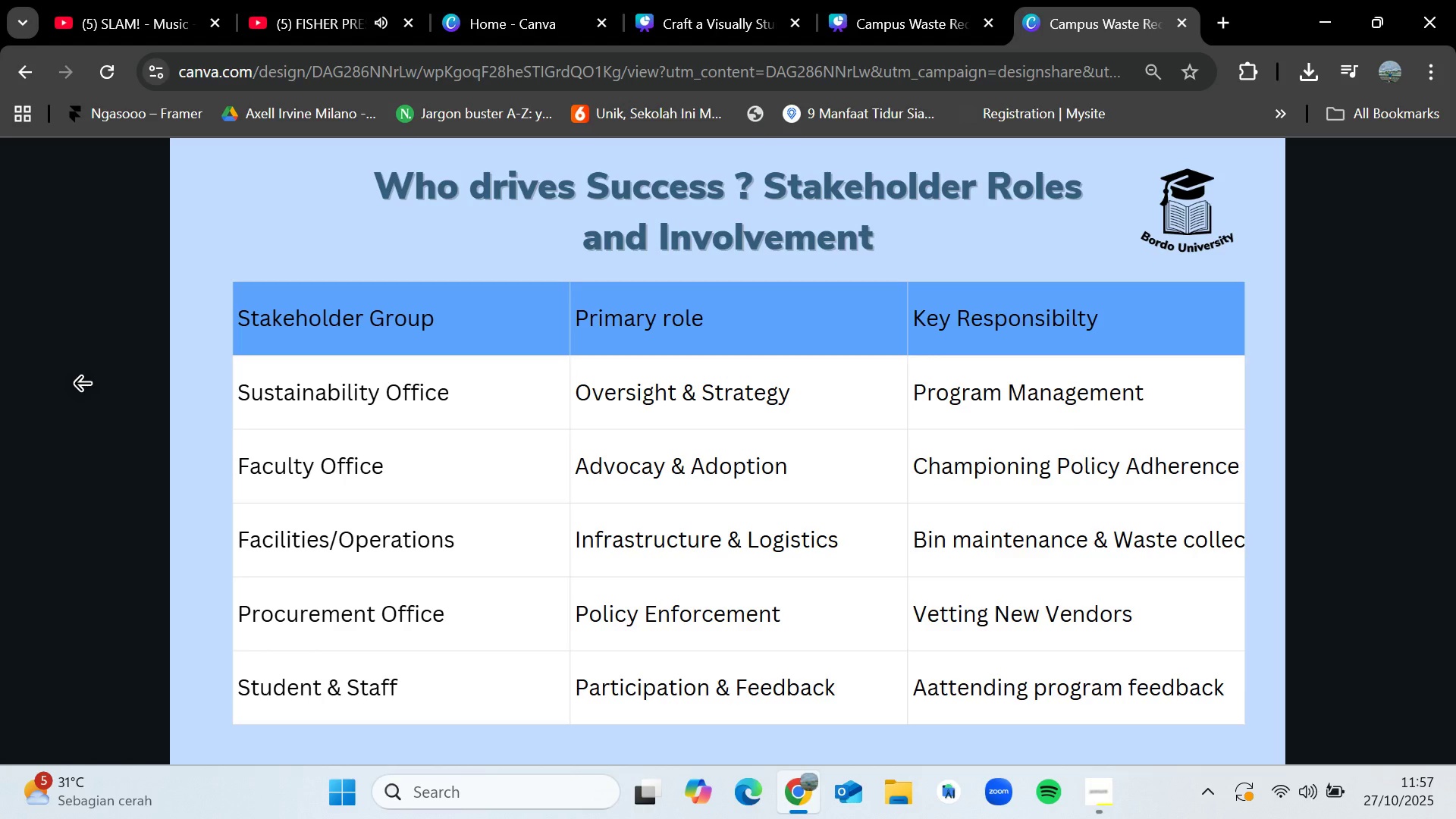 
key(ArrowLeft)
 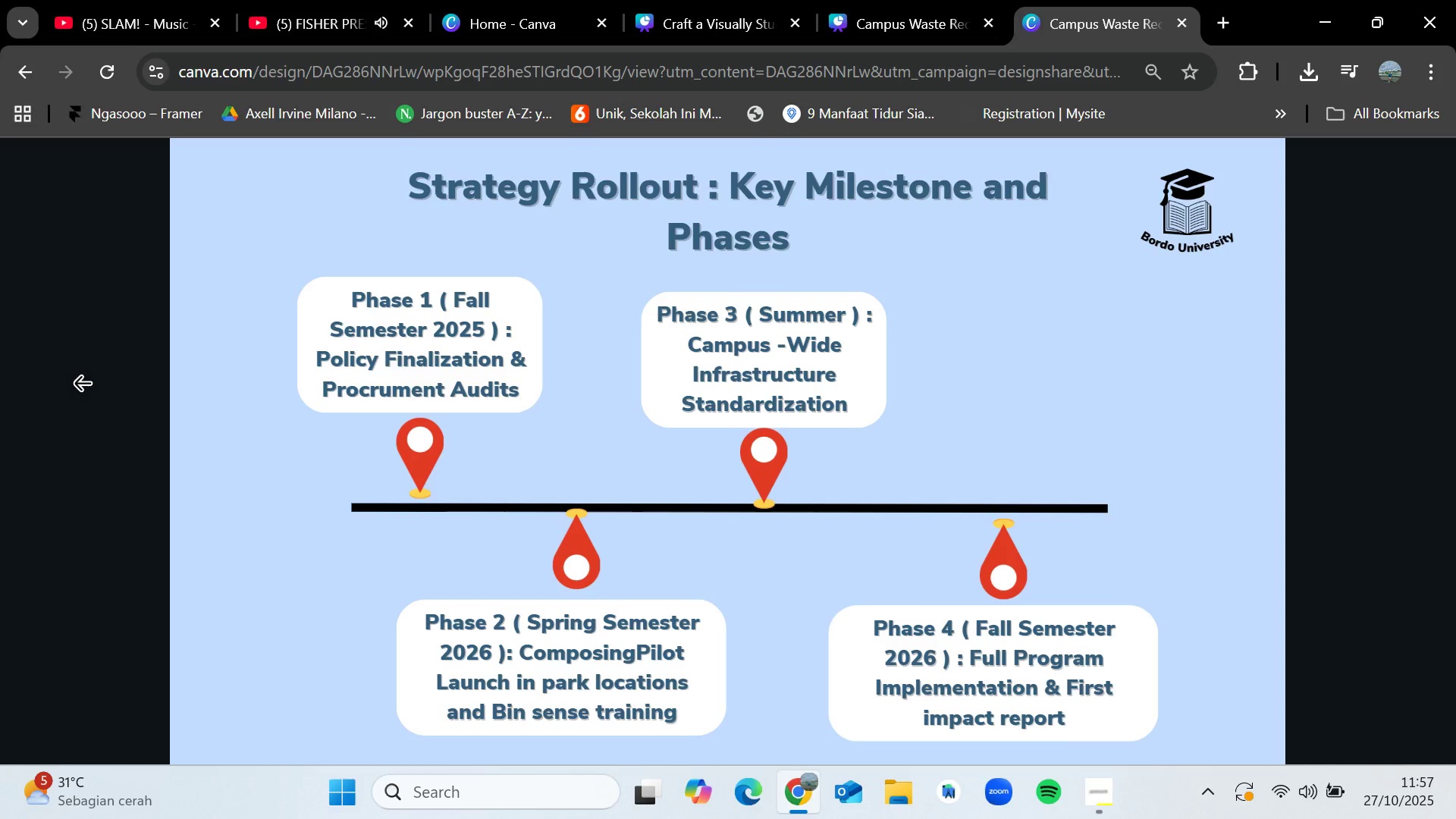 
key(ArrowRight)
 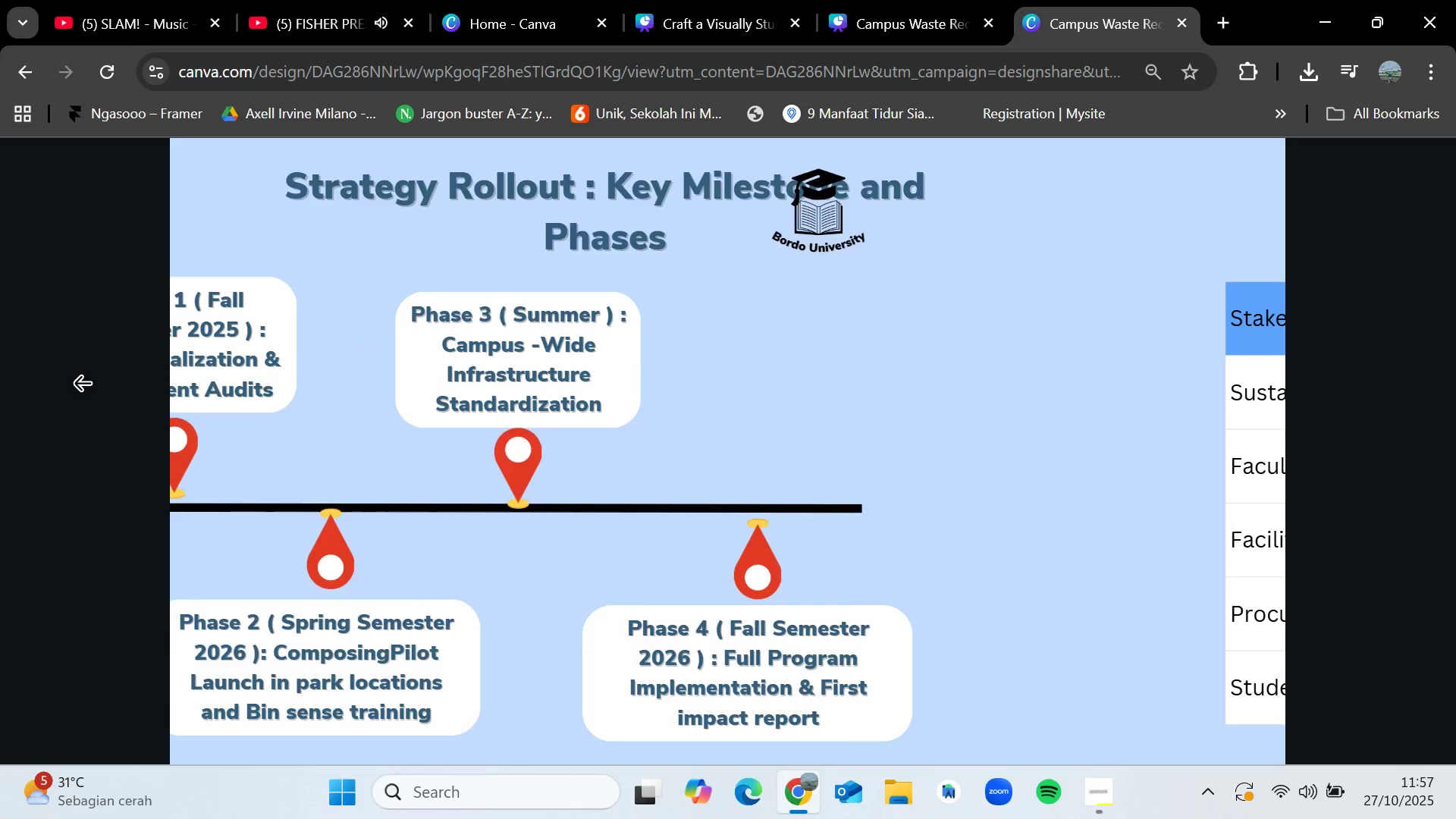 
key(ArrowLeft)
 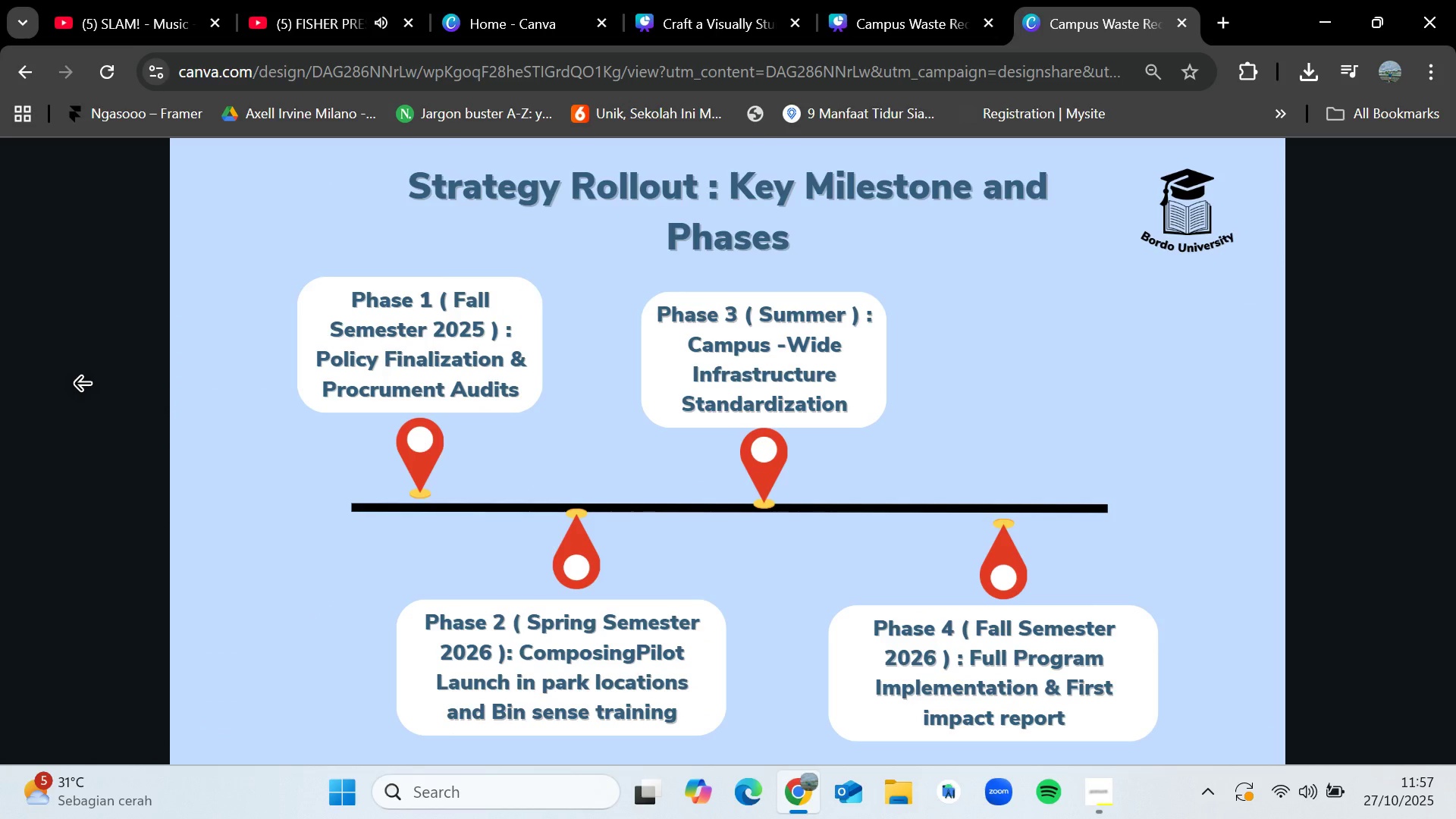 
wait(13.17)
 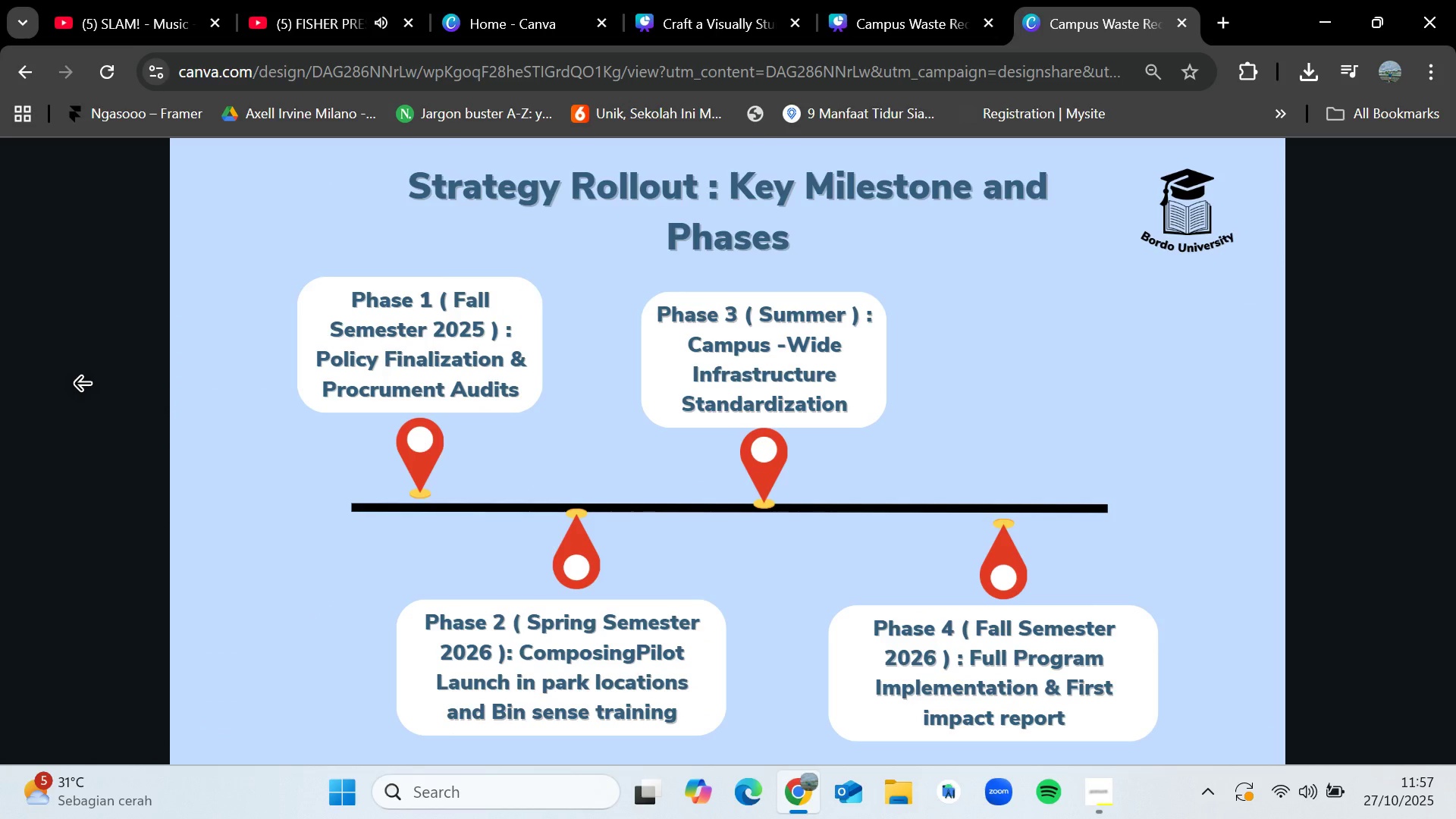 
key(ArrowRight)
 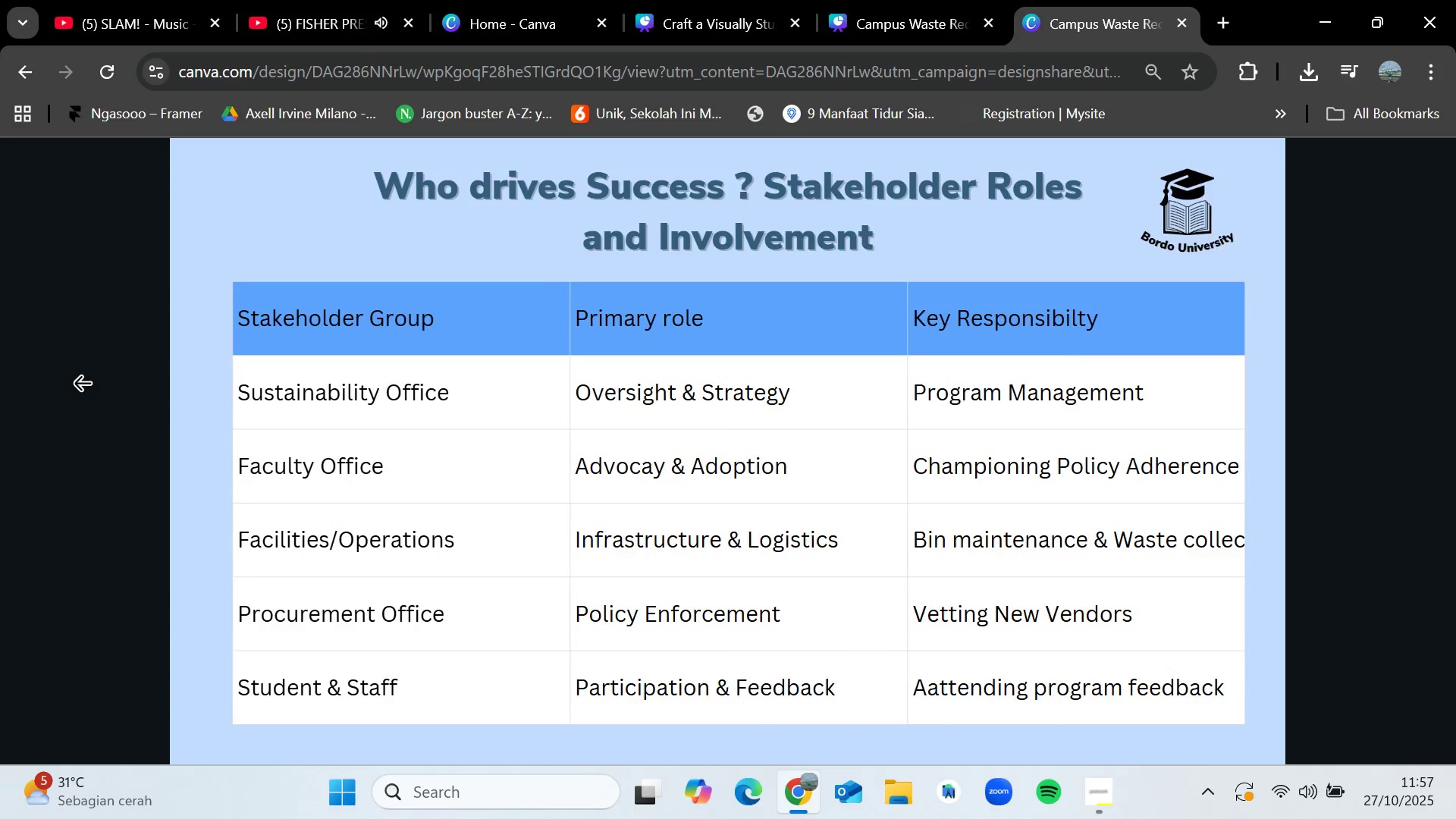 
wait(7.69)
 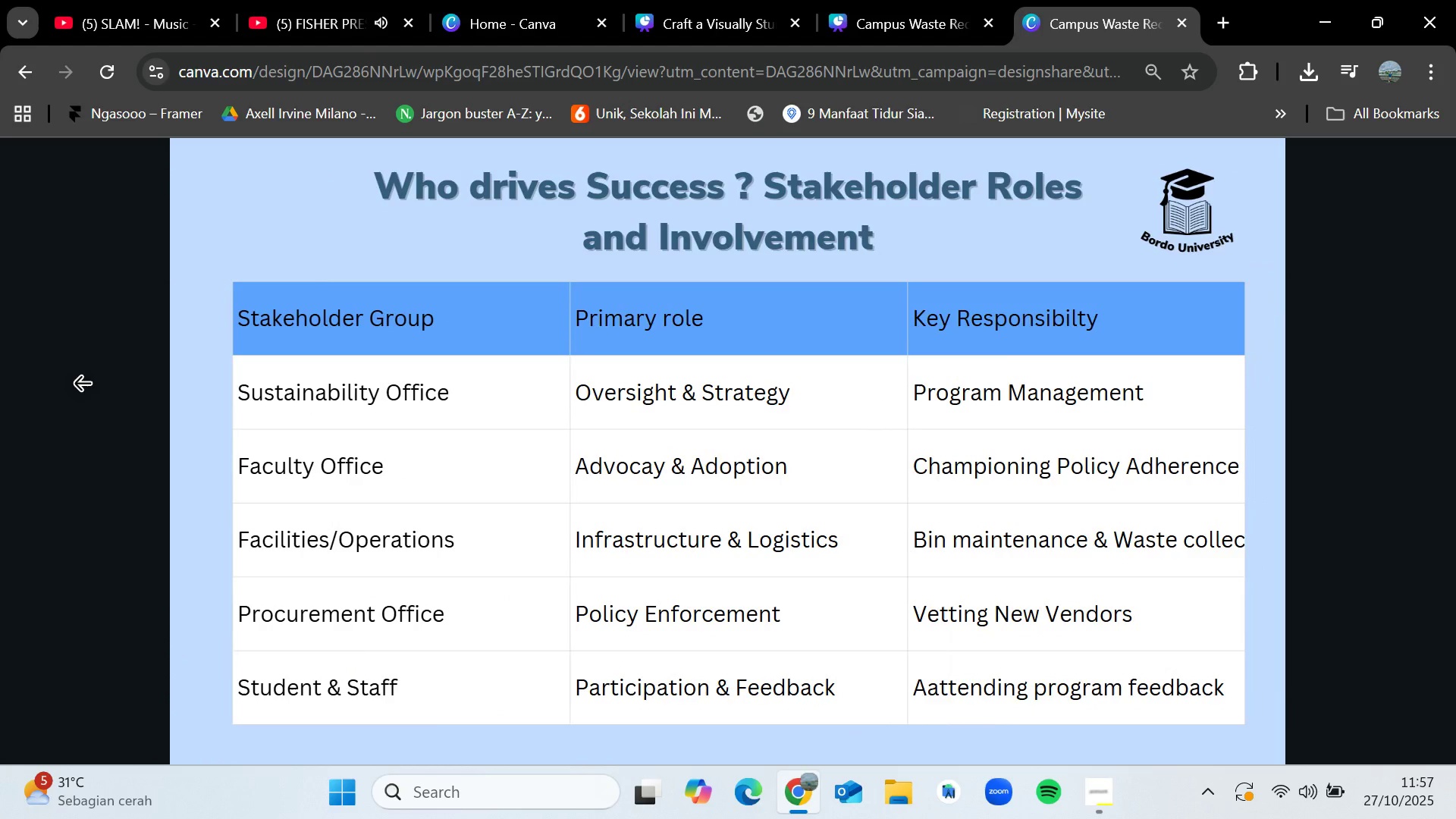 
key(ArrowRight)
 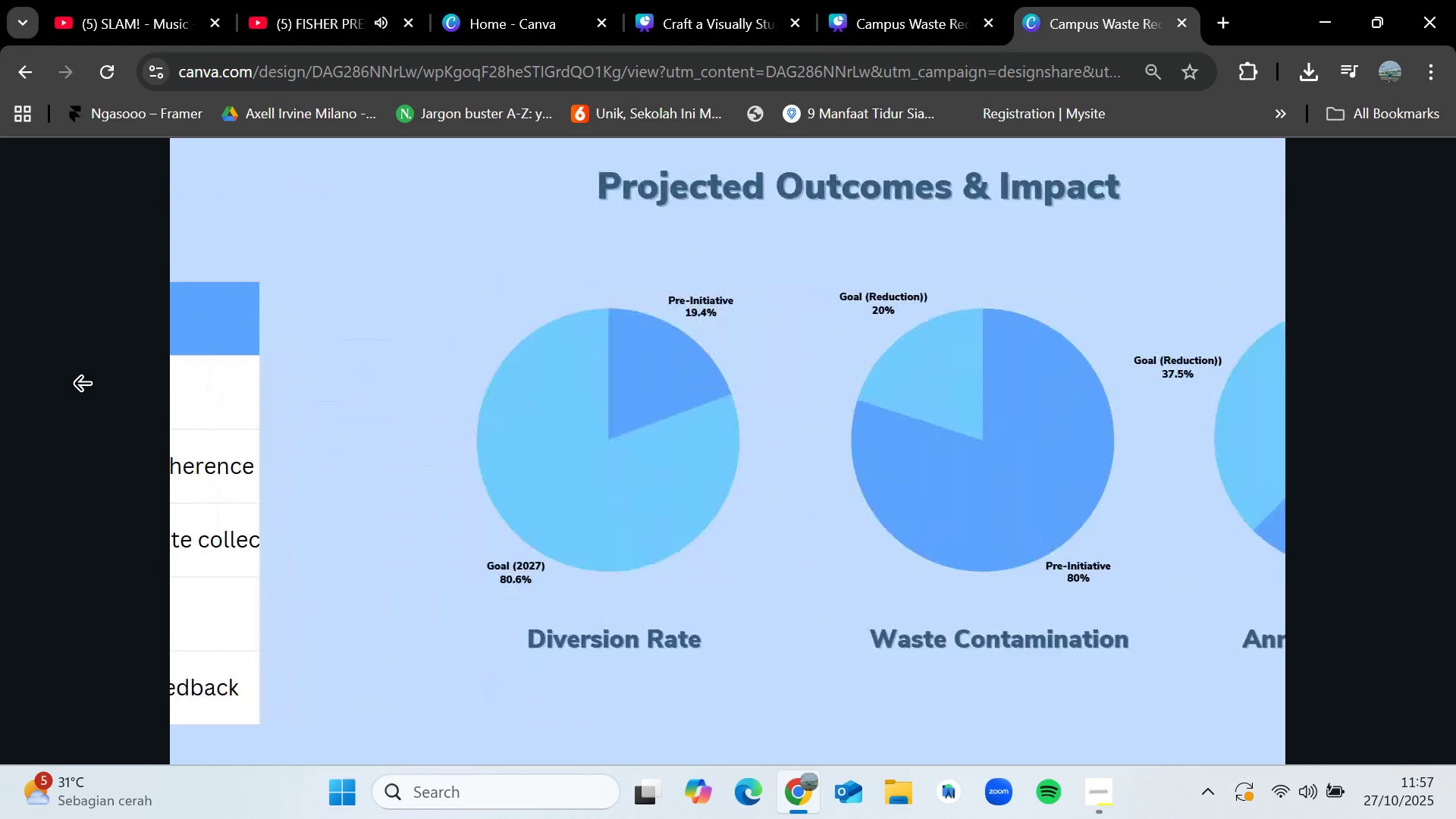 
key(ArrowLeft)
 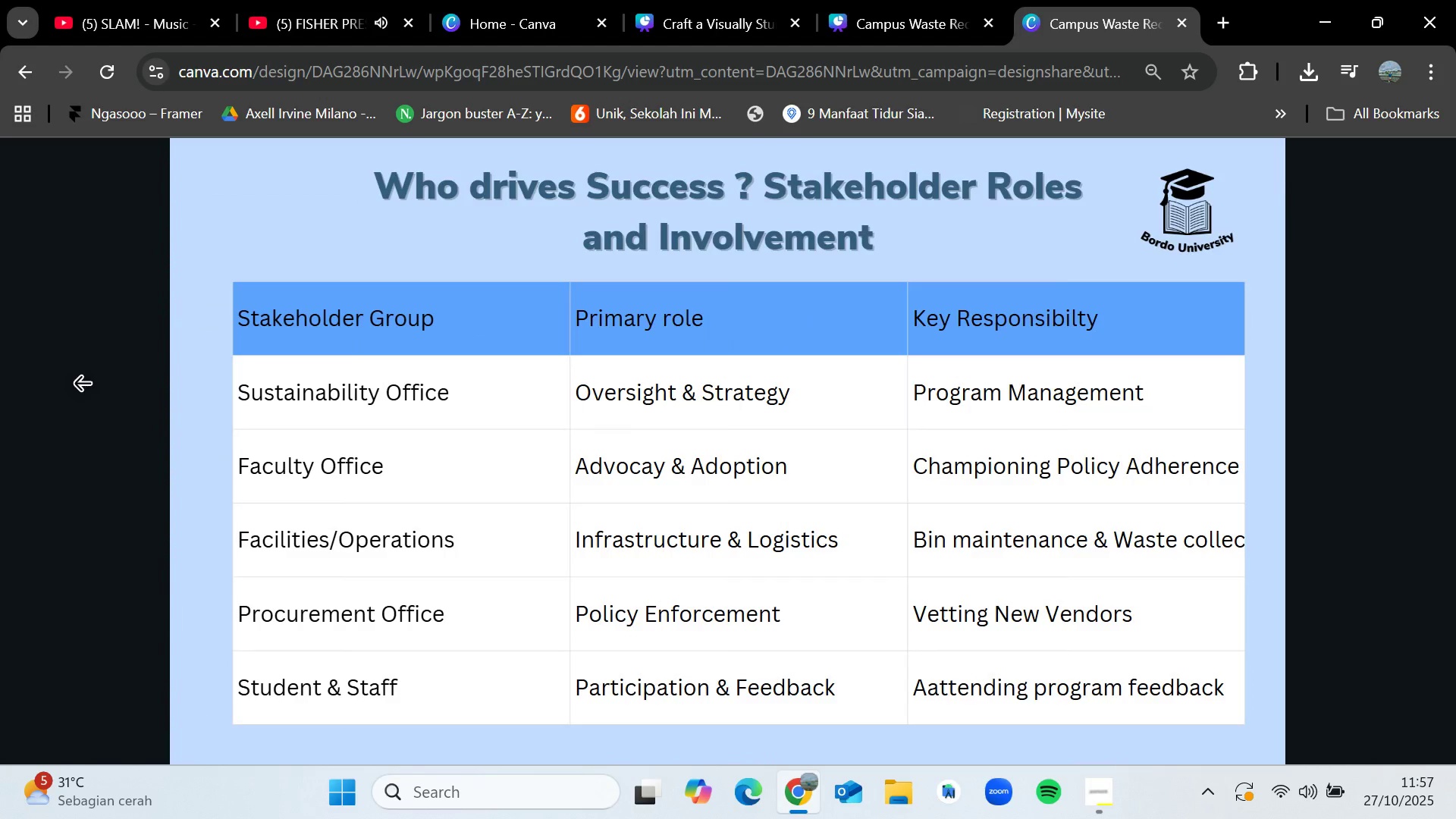 
key(ArrowLeft)
 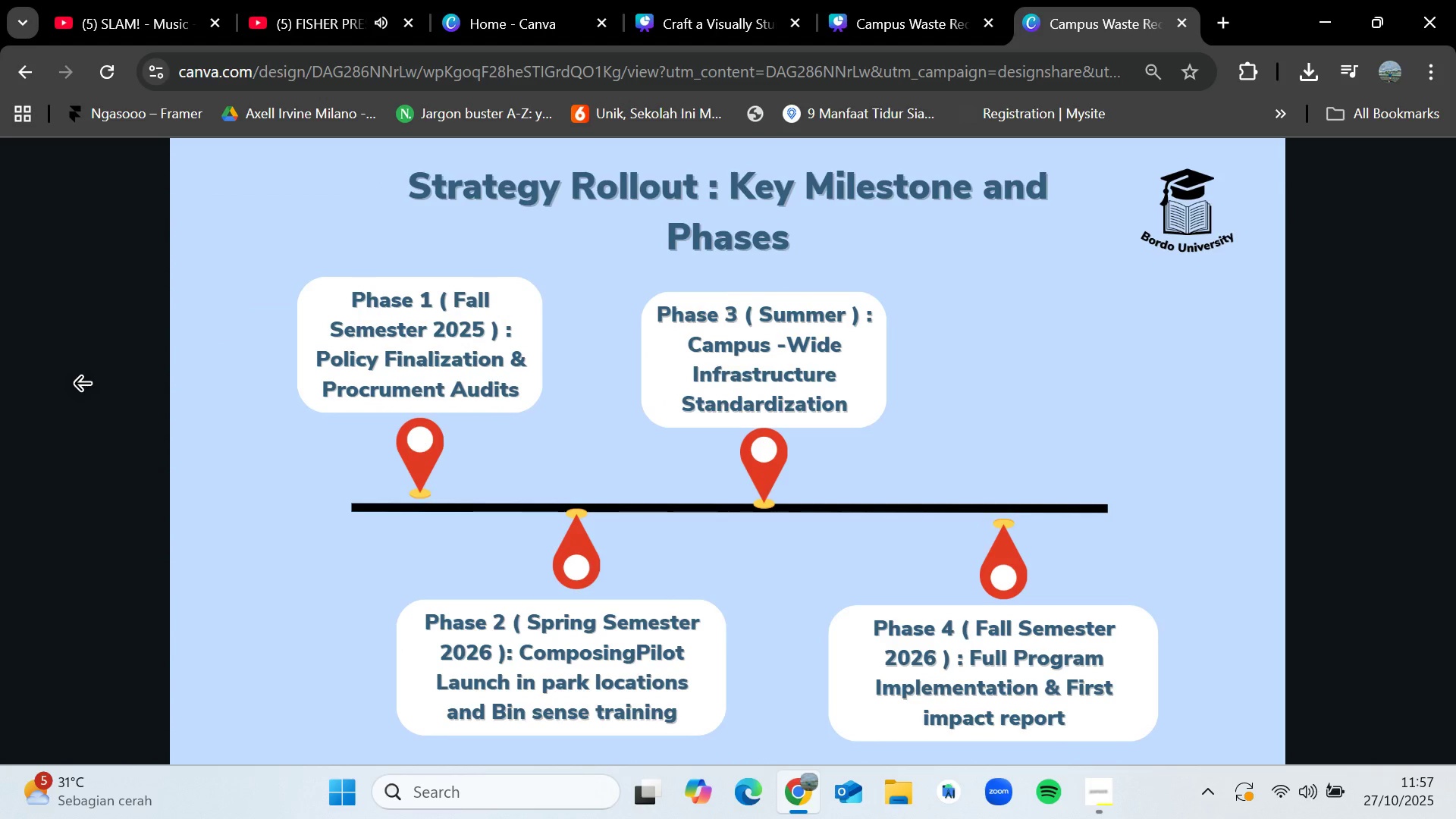 
key(ArrowLeft)
 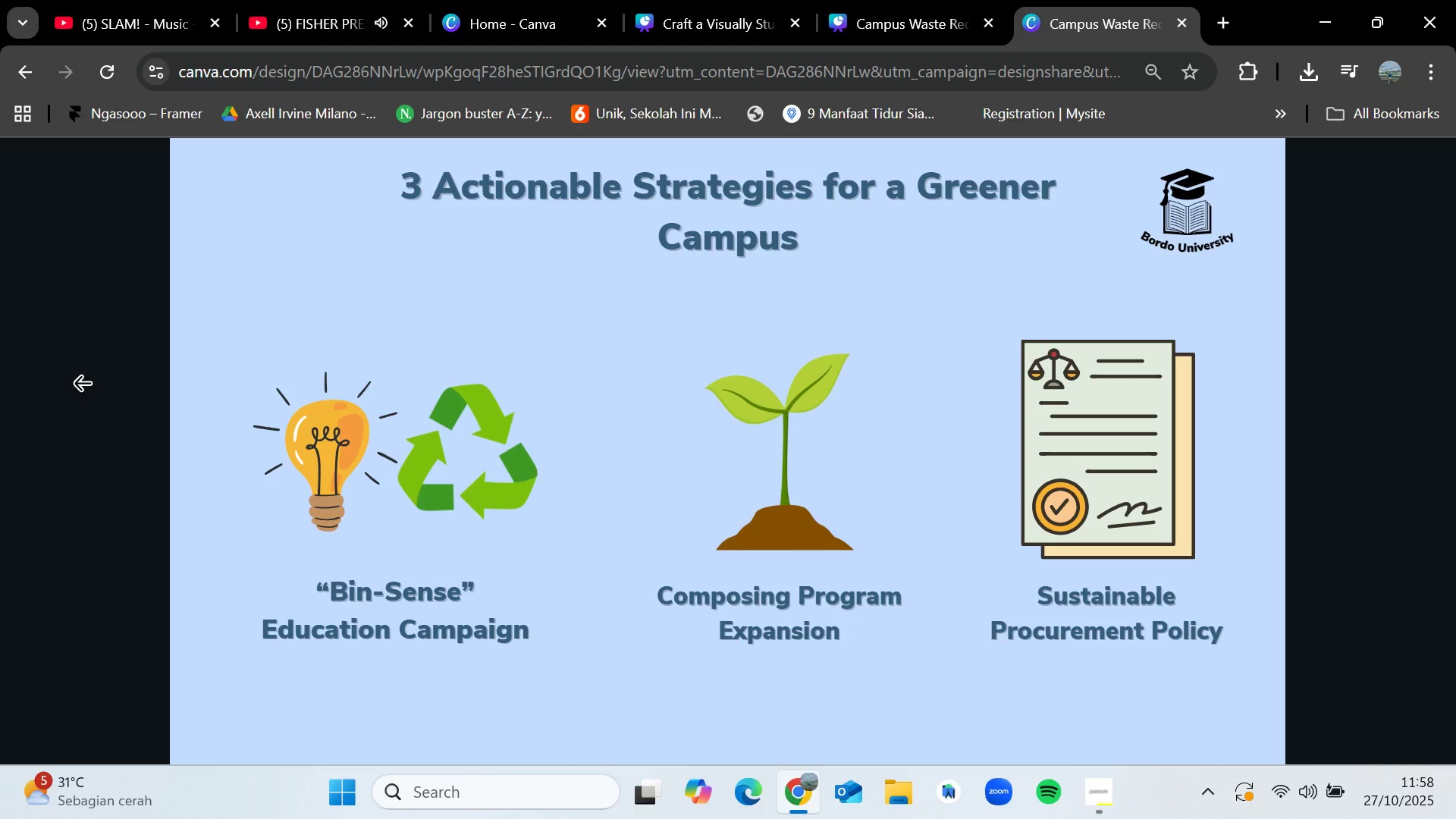 
wait(40.21)
 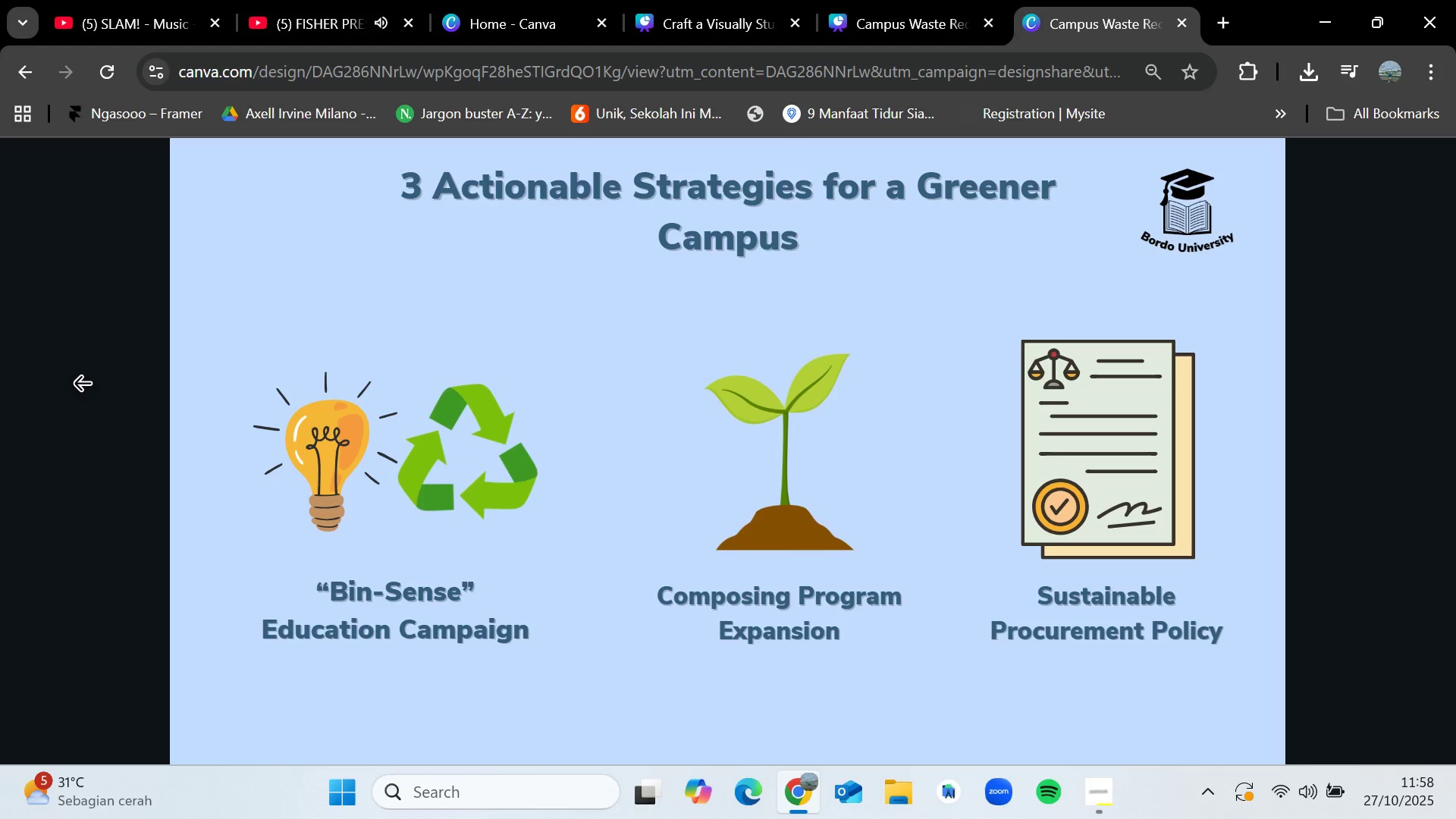 
key(ArrowLeft)
 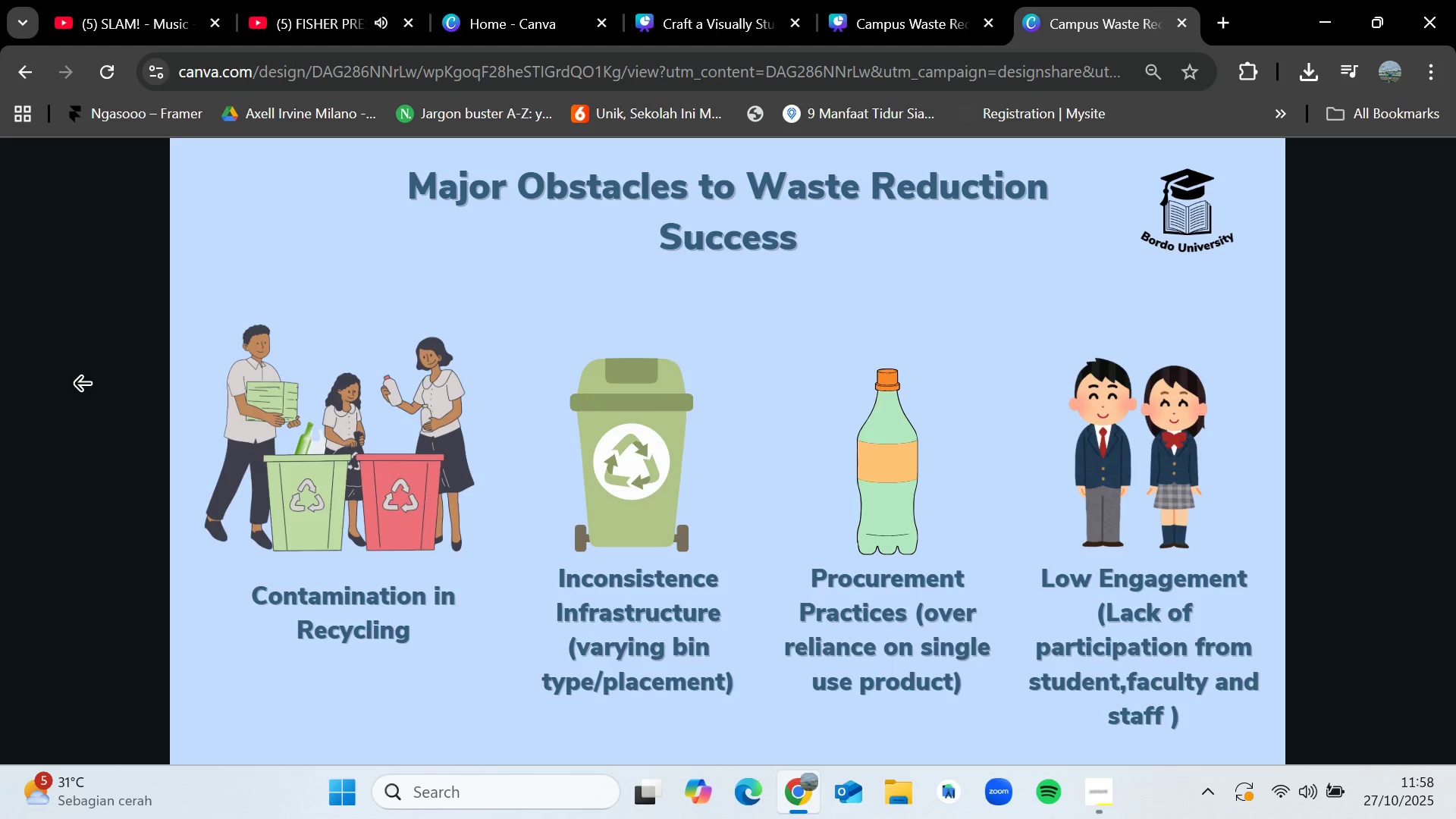 
key(ArrowLeft)
 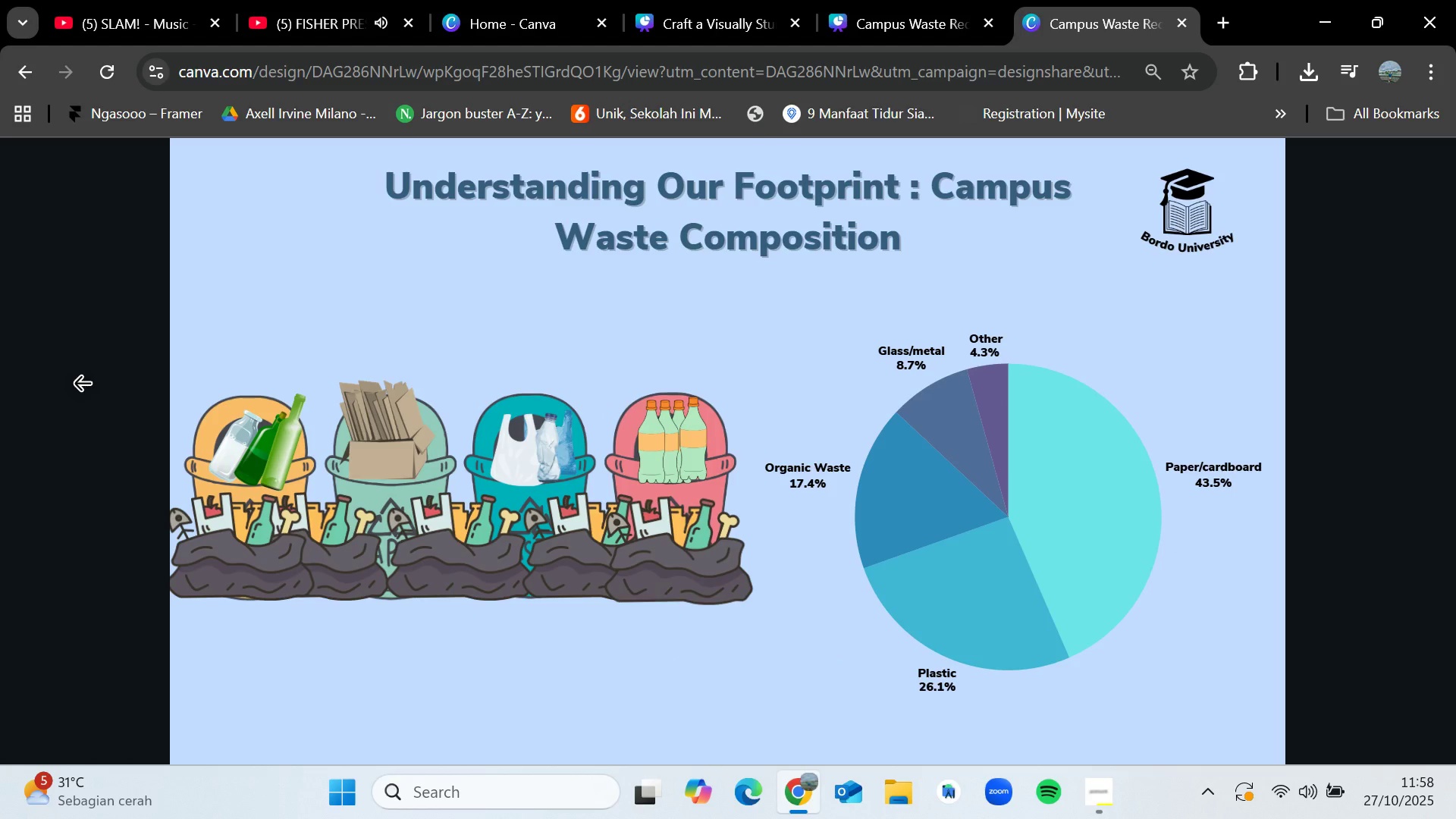 
key(ArrowLeft)
 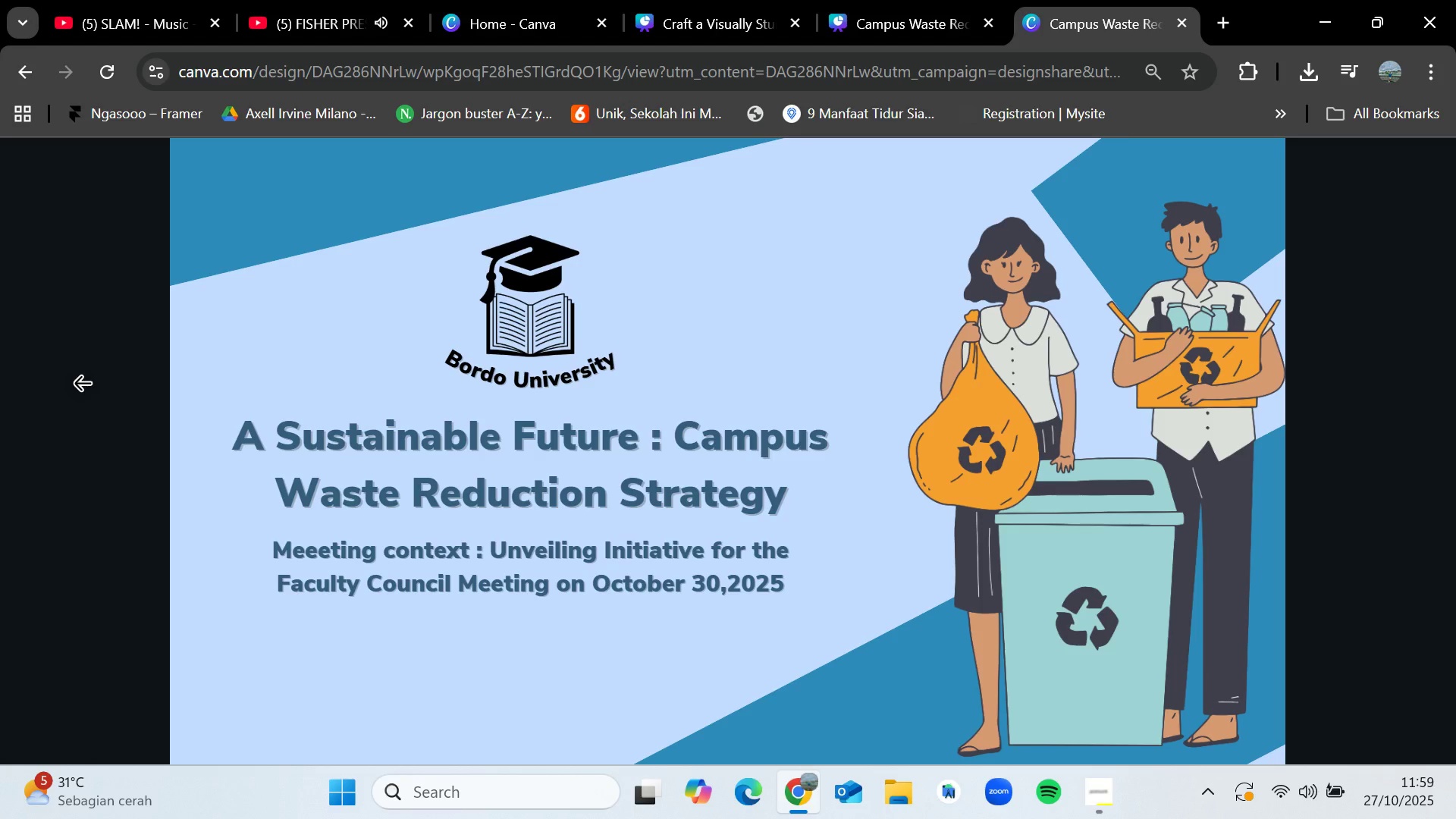 
wait(62.28)
 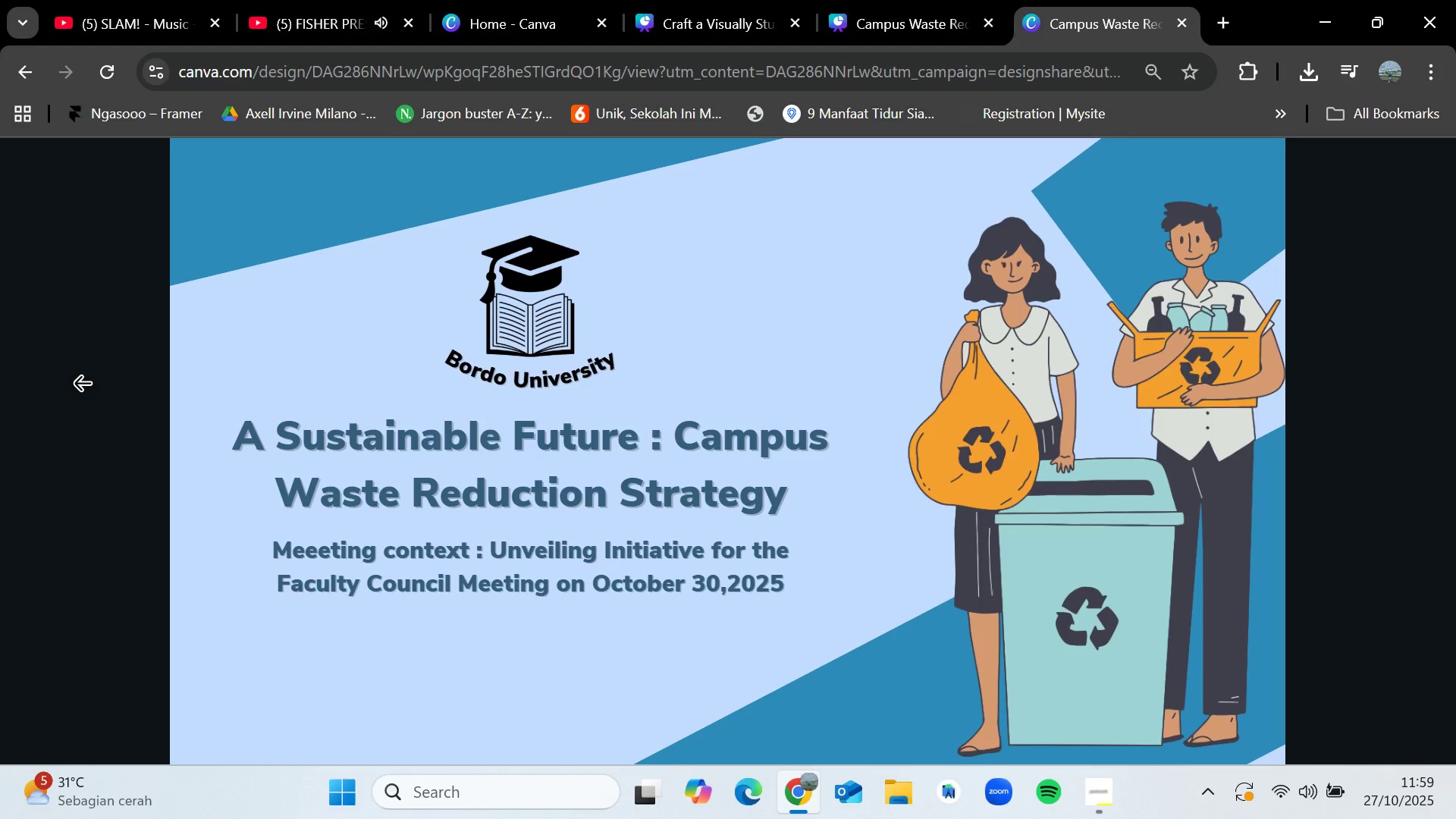 
key(ArrowRight)
 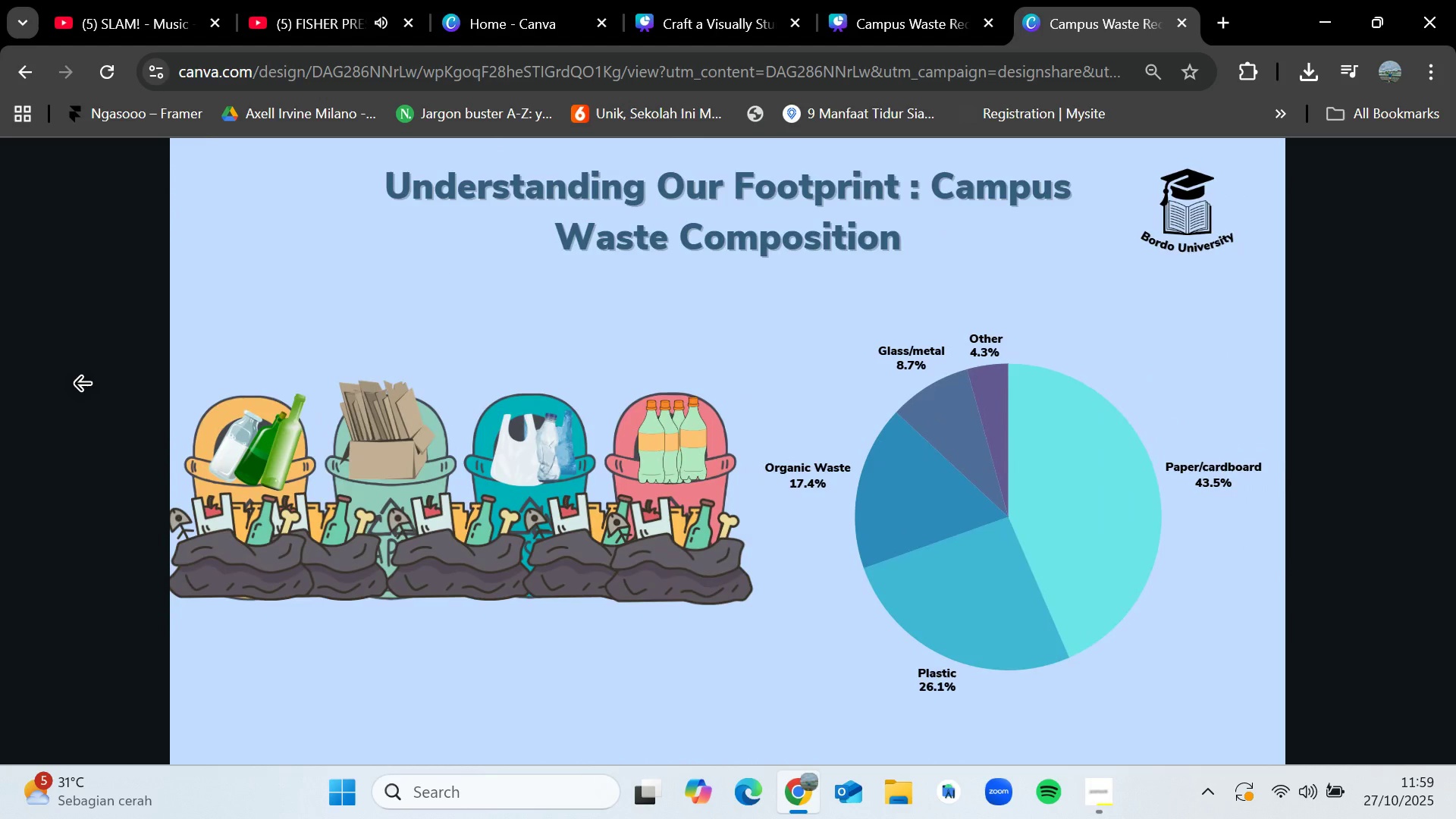 
key(ArrowLeft)
 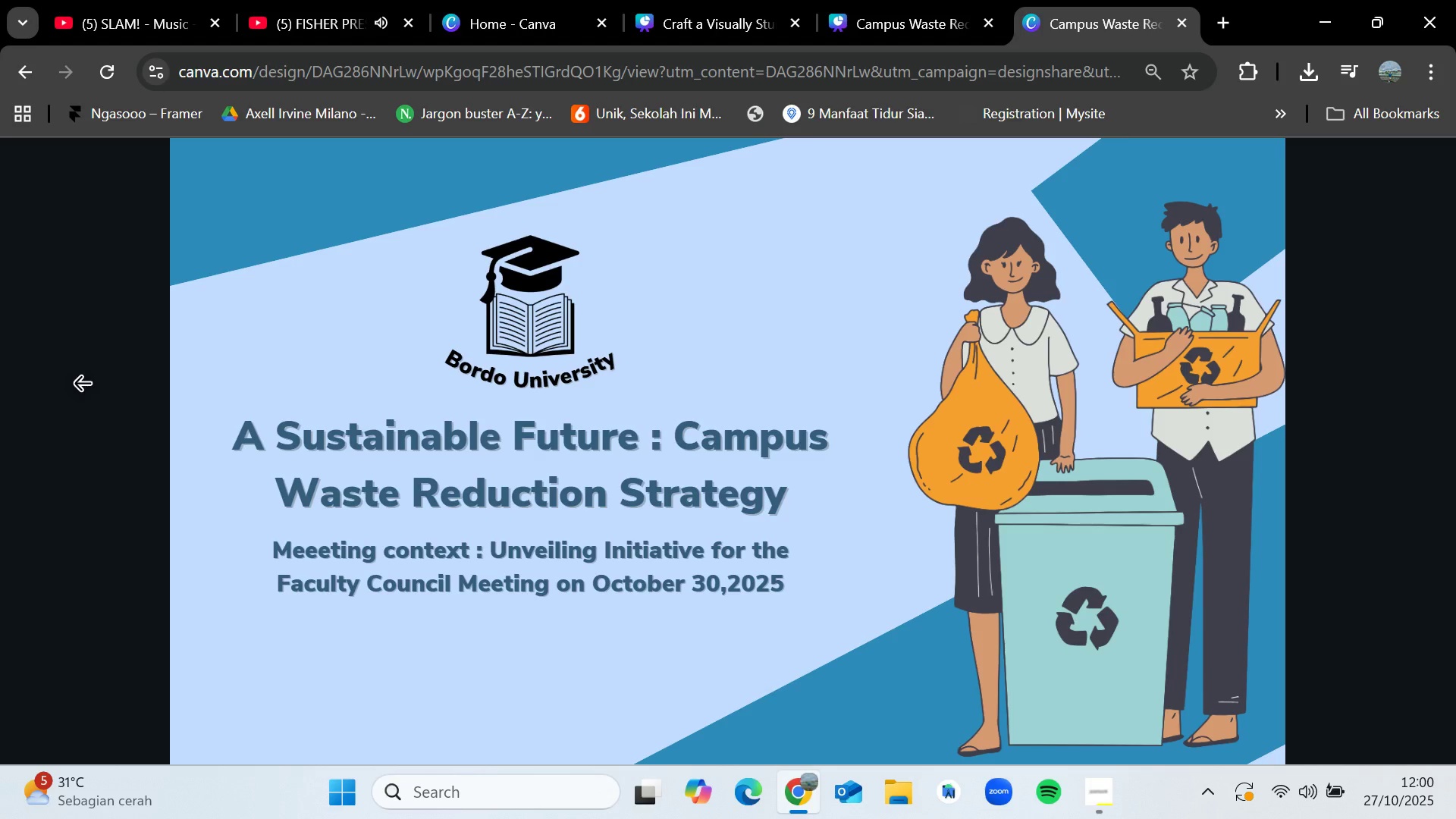 
wait(64.67)
 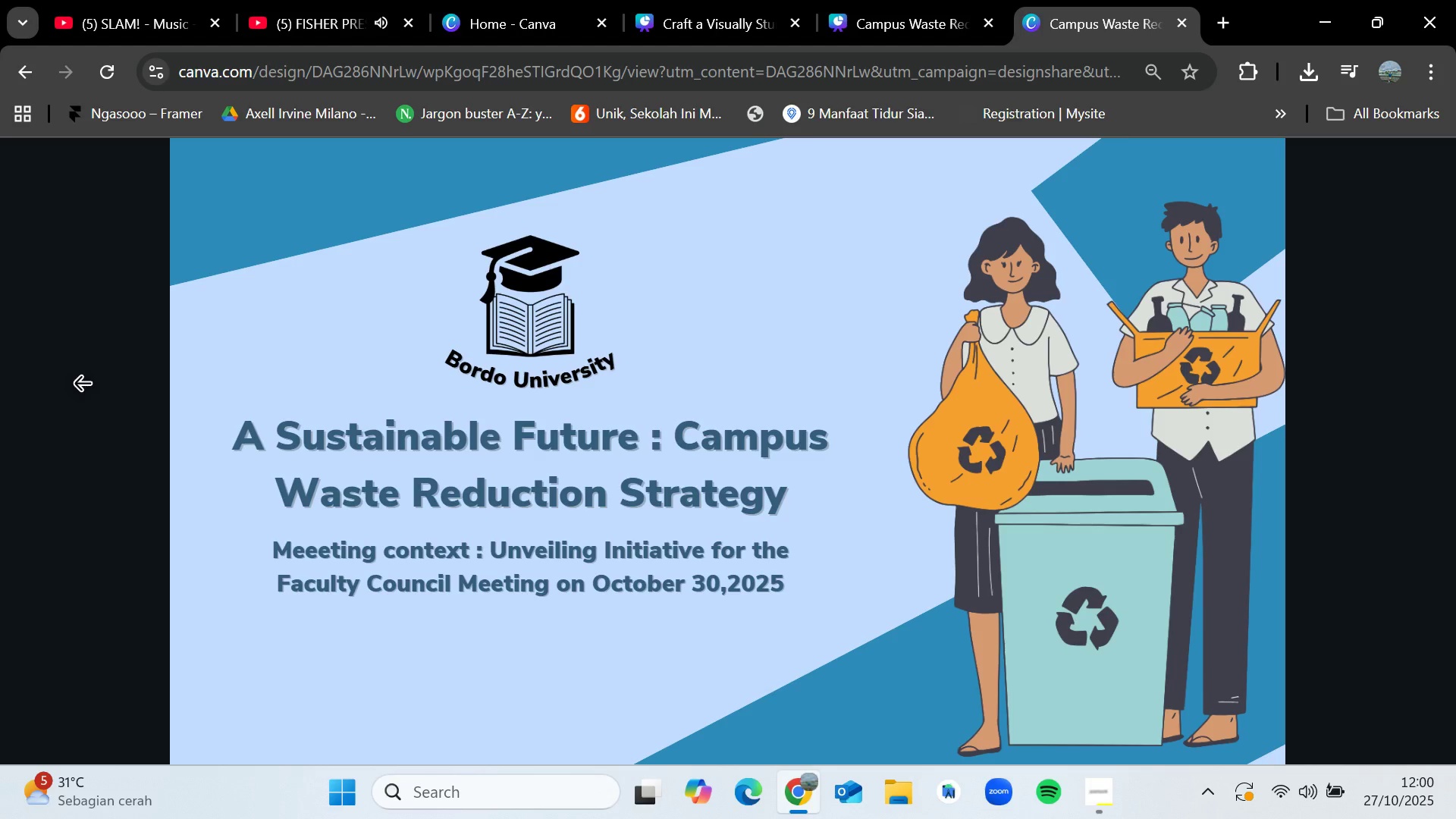 
key(ArrowRight)
 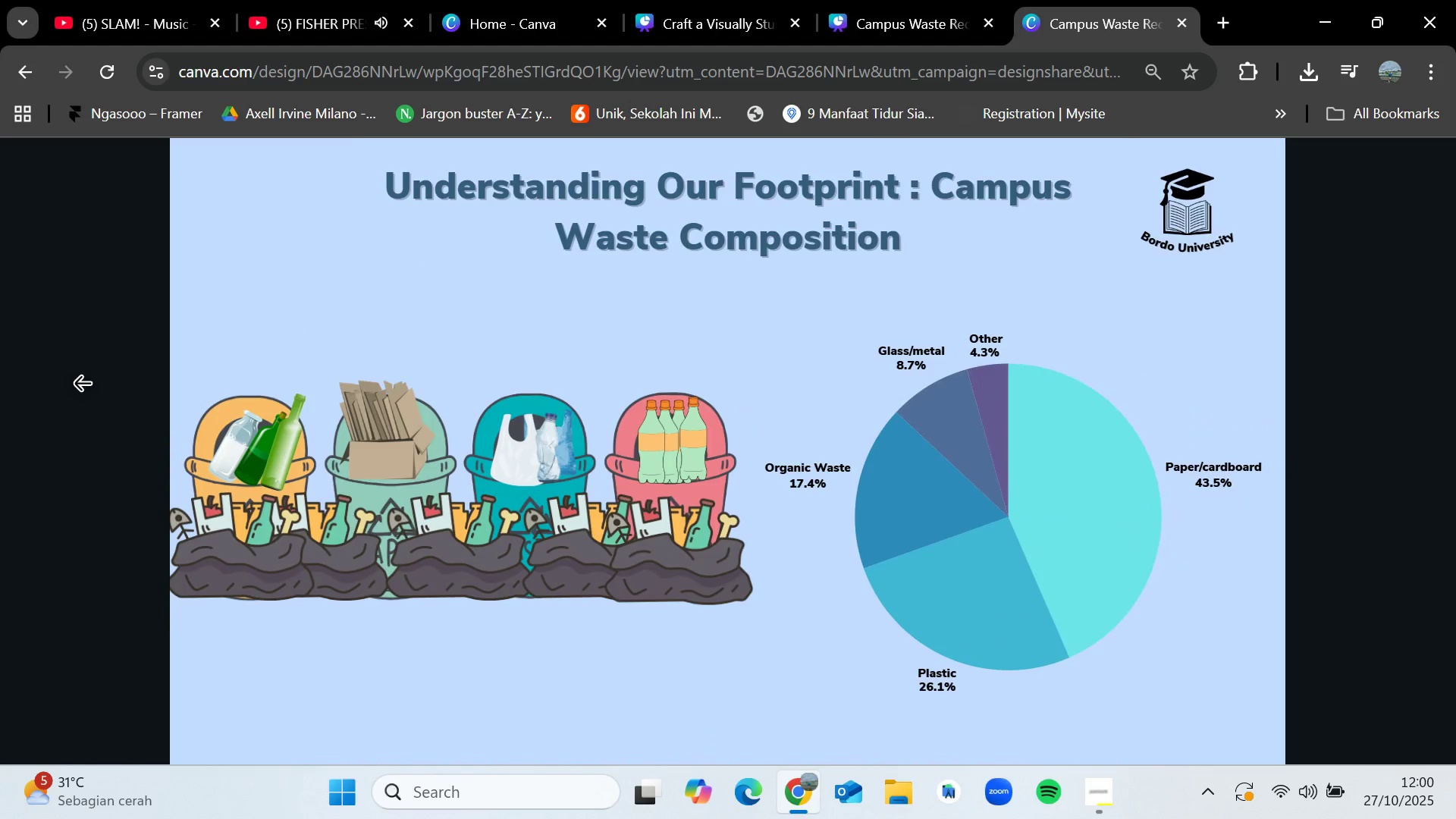 
wait(17.01)
 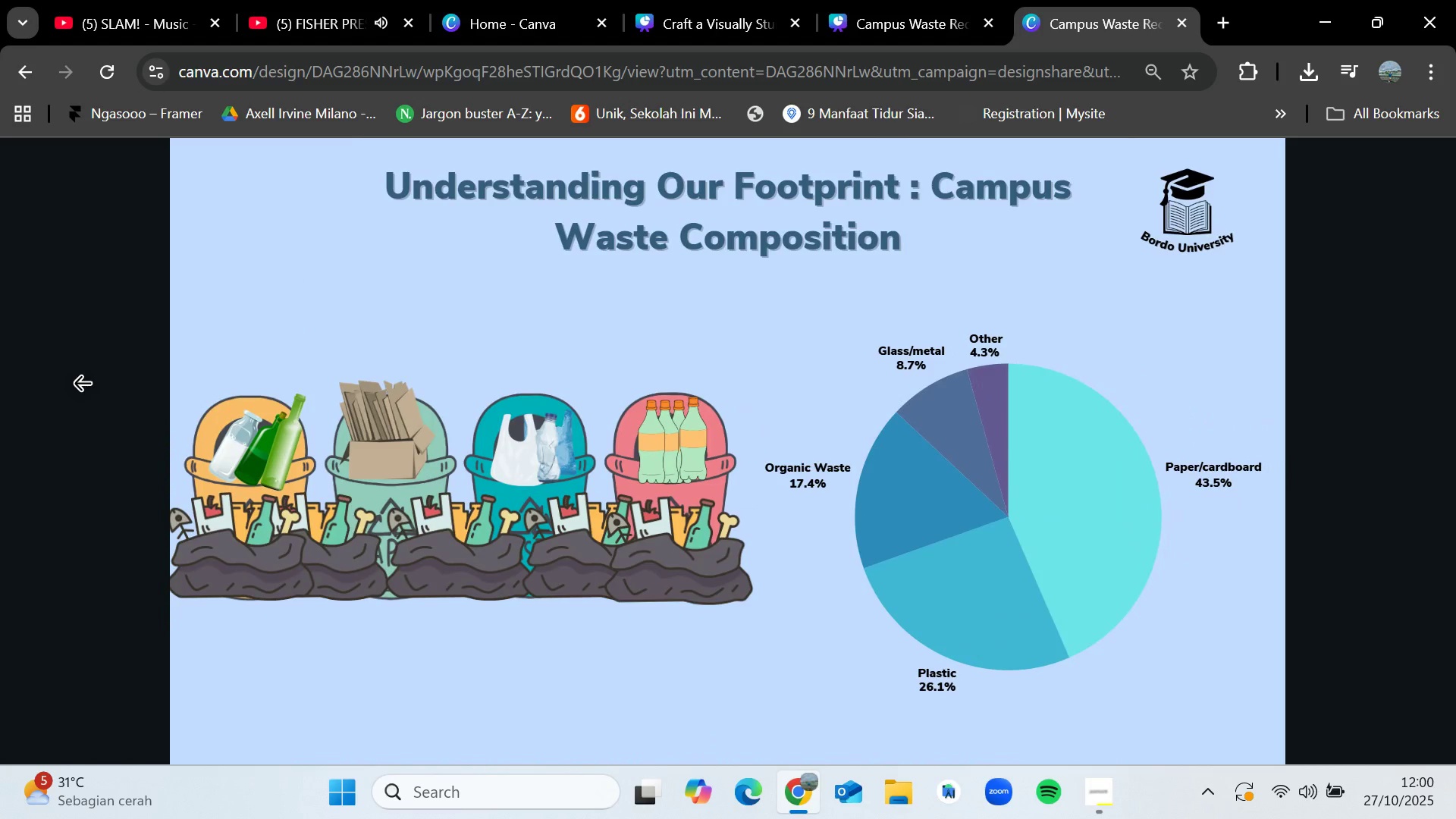 
left_click([1182, 22])
 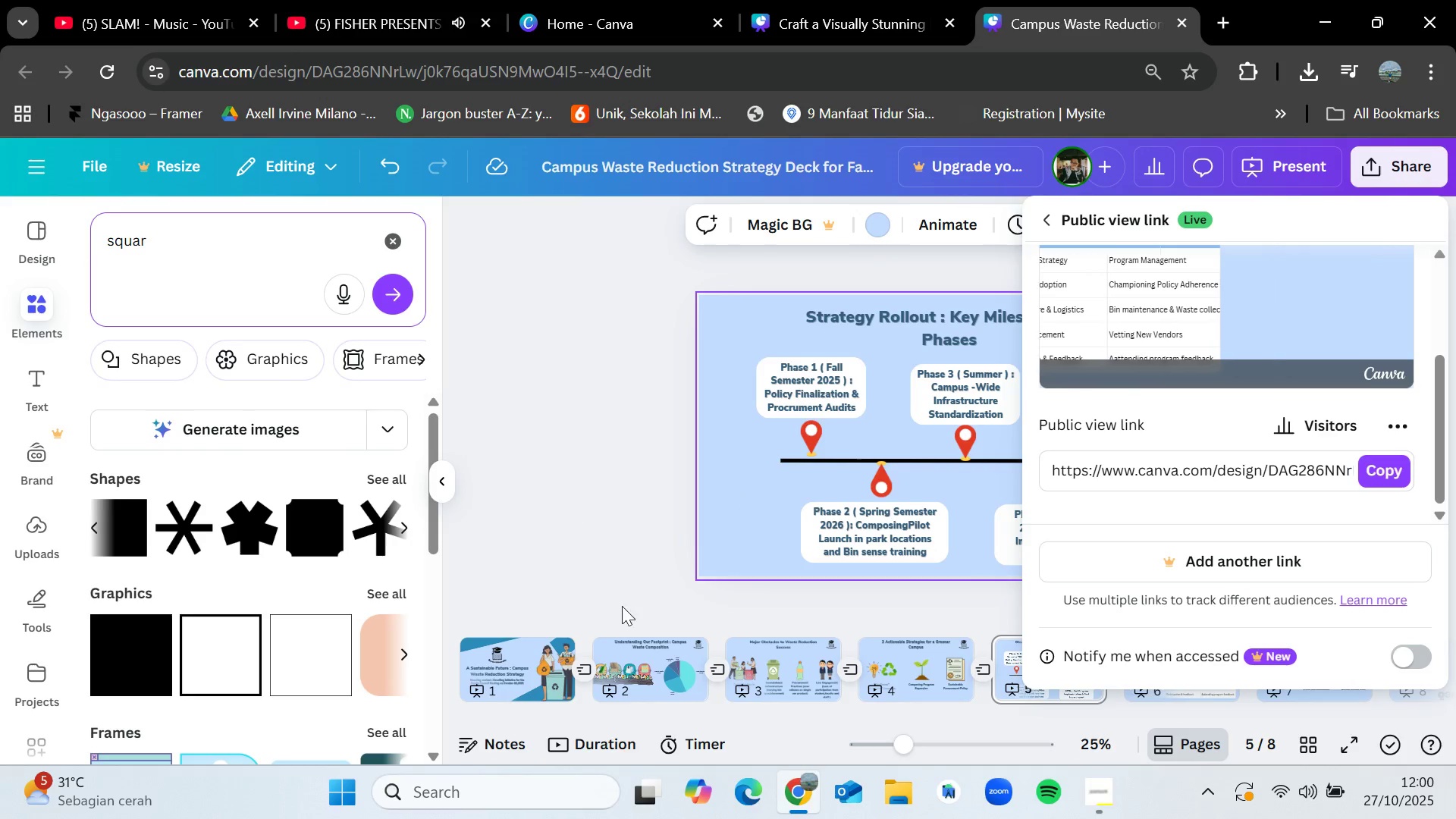 
double_click([631, 673])
 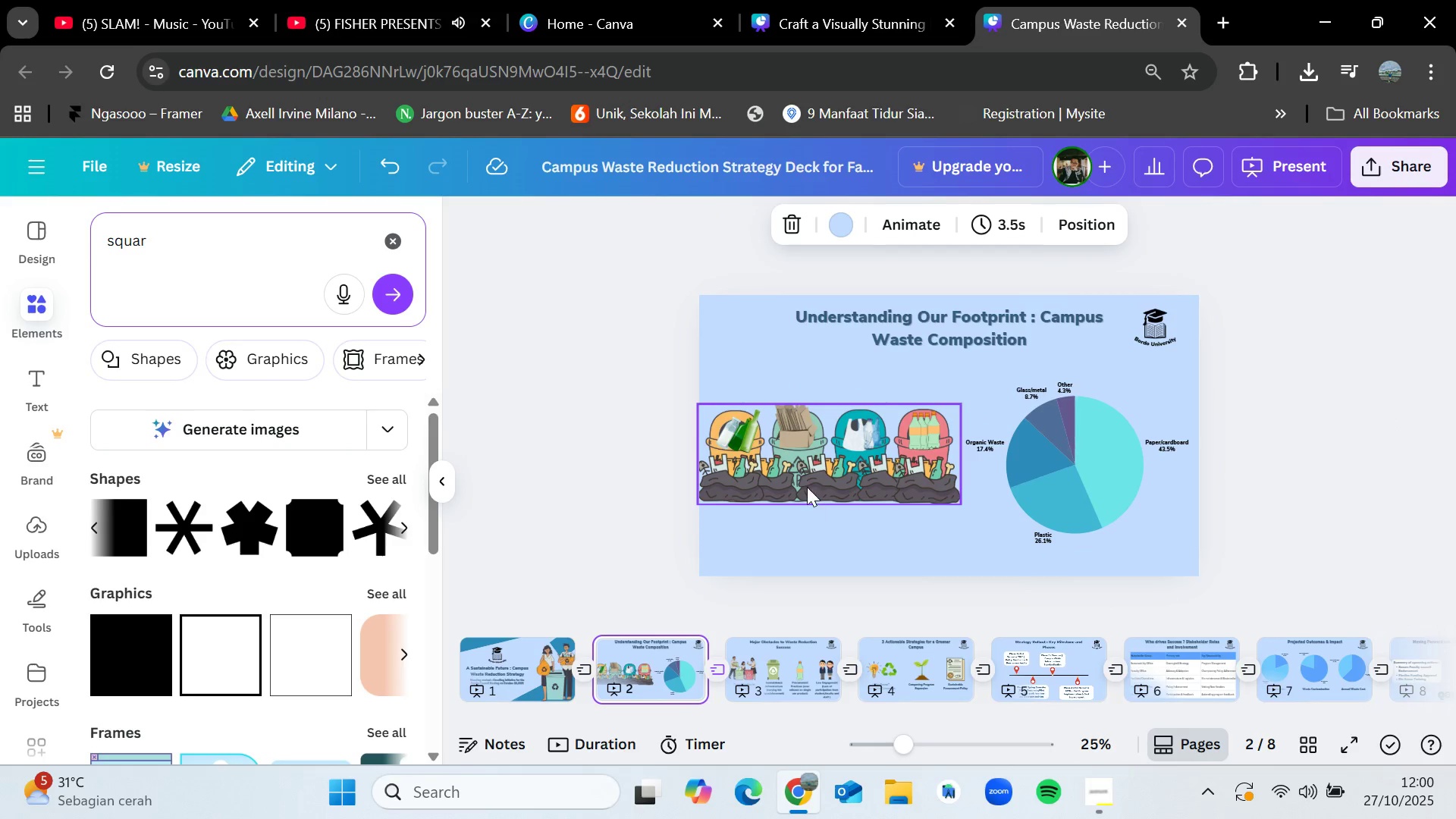 
left_click_drag(start_coordinate=[806, 481], to_coordinate=[816, 487])
 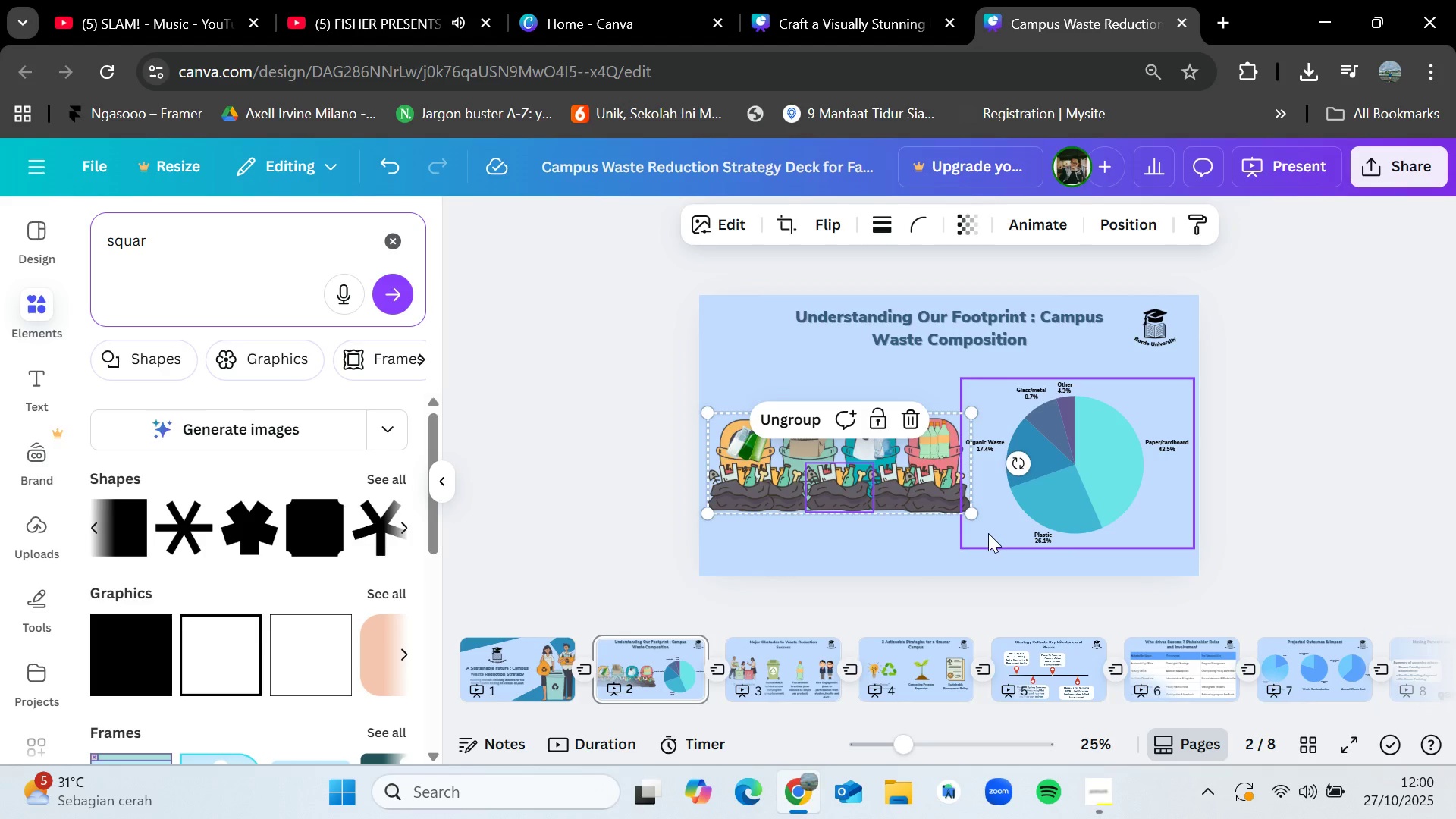 
left_click([988, 533])
 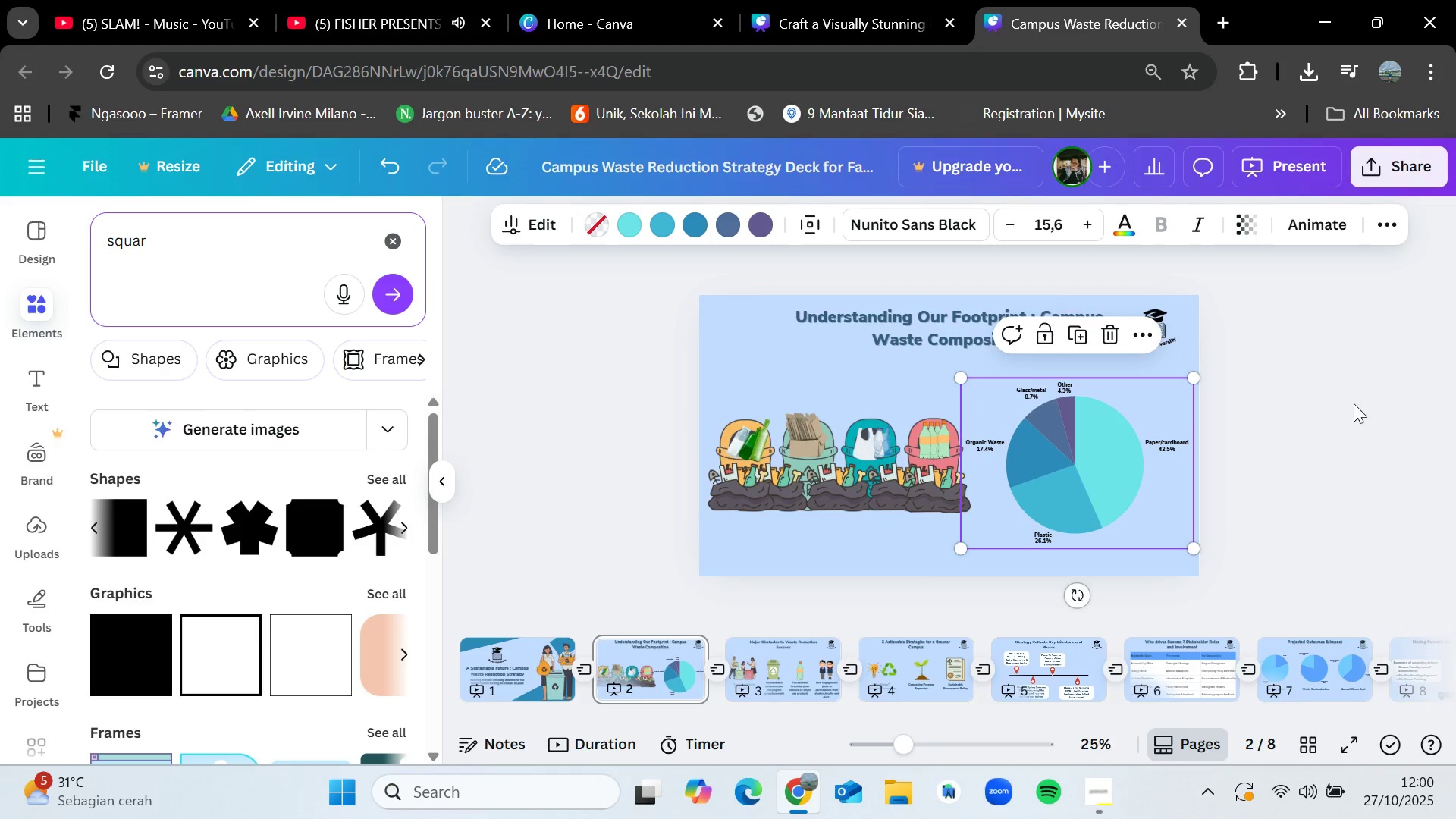 
left_click([1354, 403])
 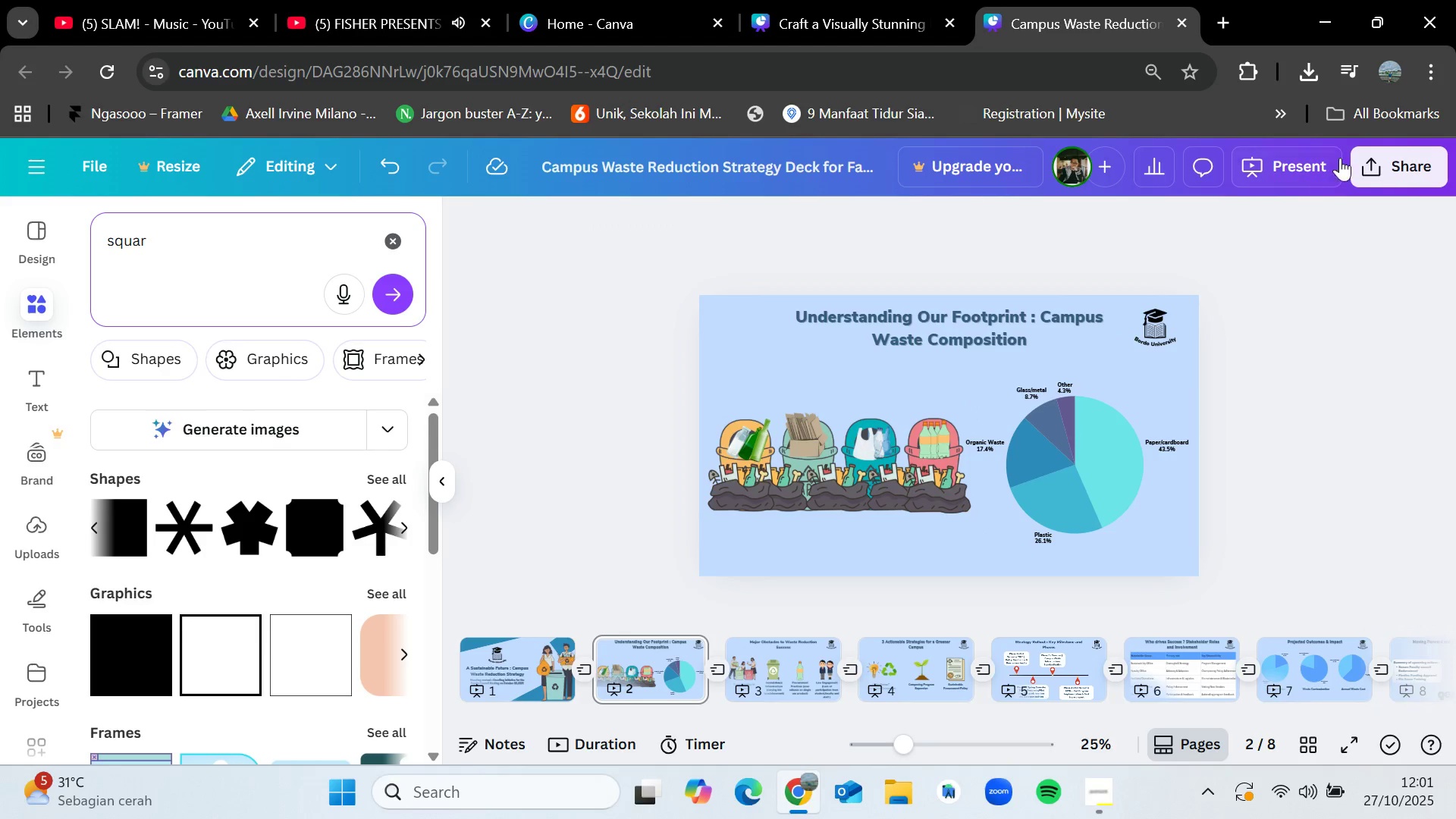 
left_click([1352, 163])
 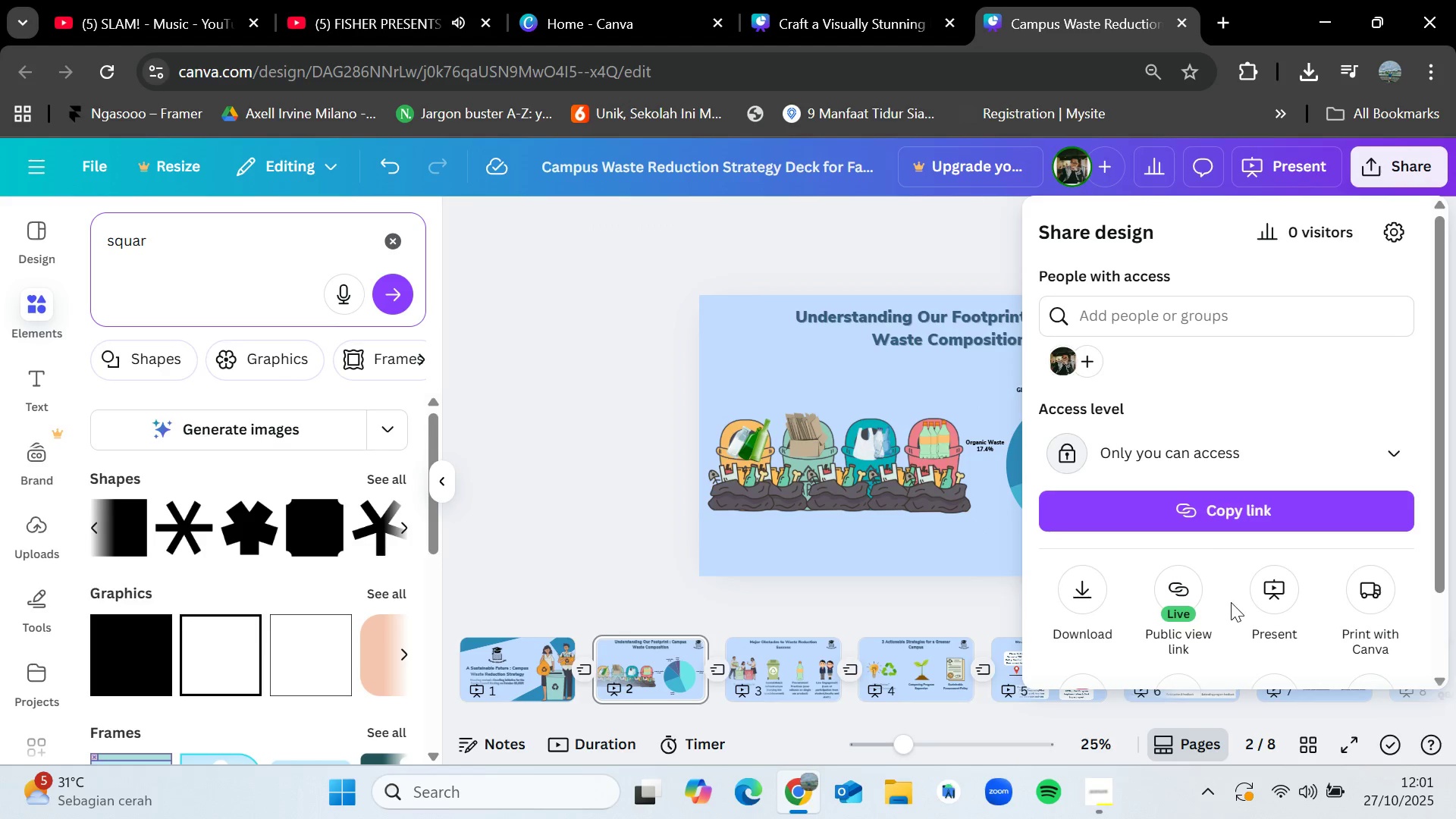 
left_click([1193, 582])
 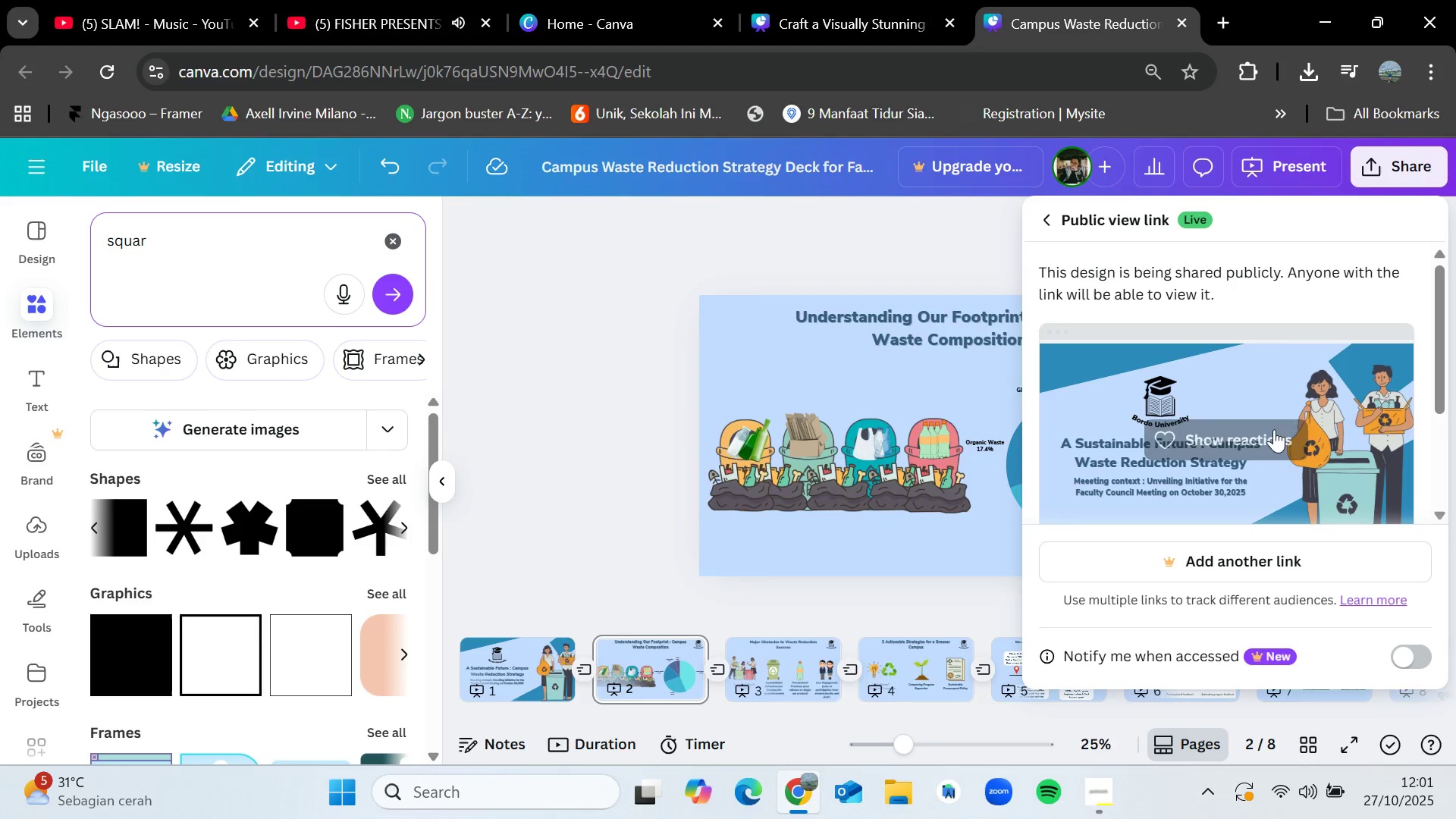 
scroll: coordinate [1334, 523], scroll_direction: down, amount: 4.0
 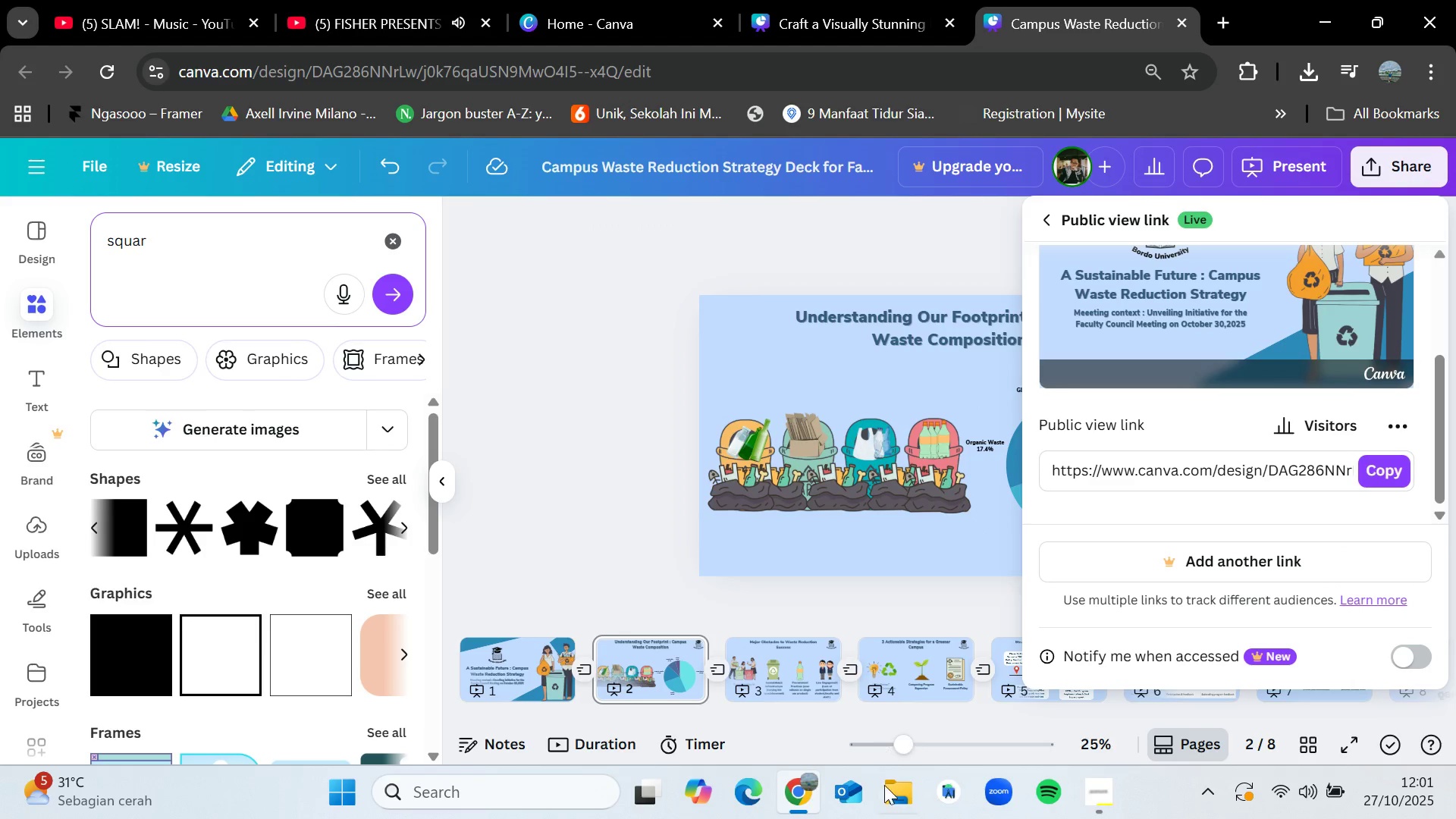 
left_click([893, 792])
 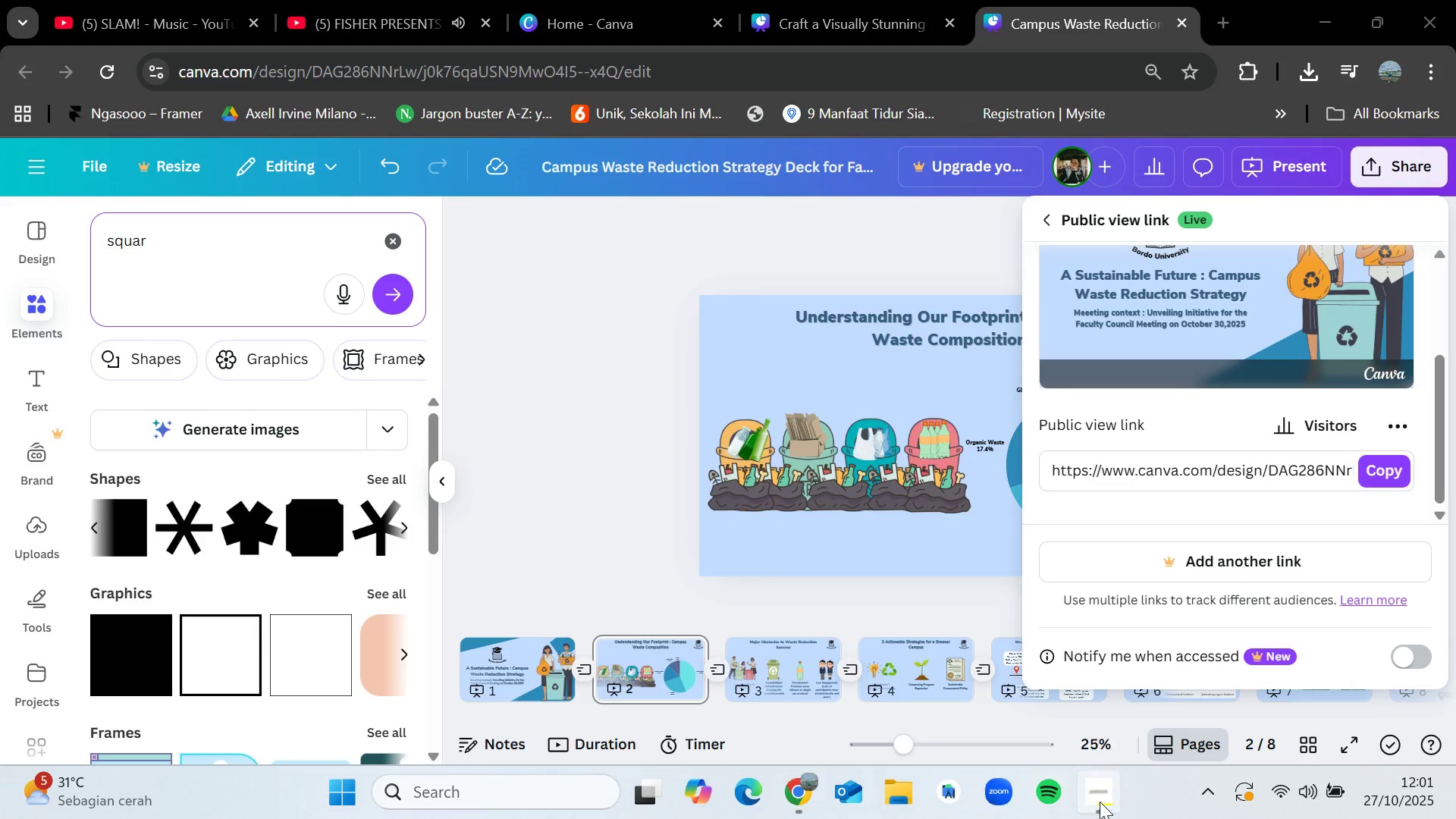 
left_click([1100, 802])
 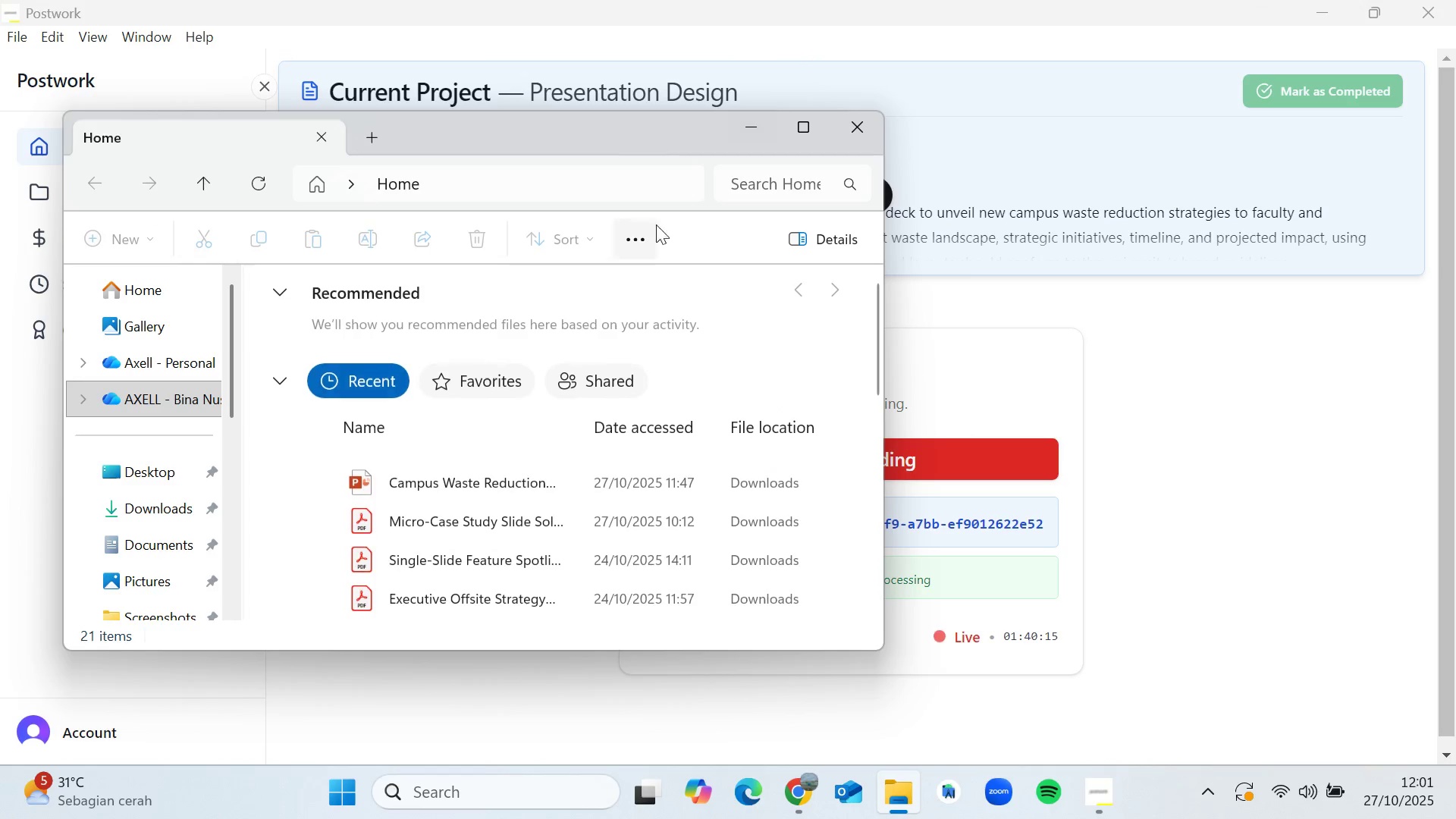 
left_click([1319, 0])
 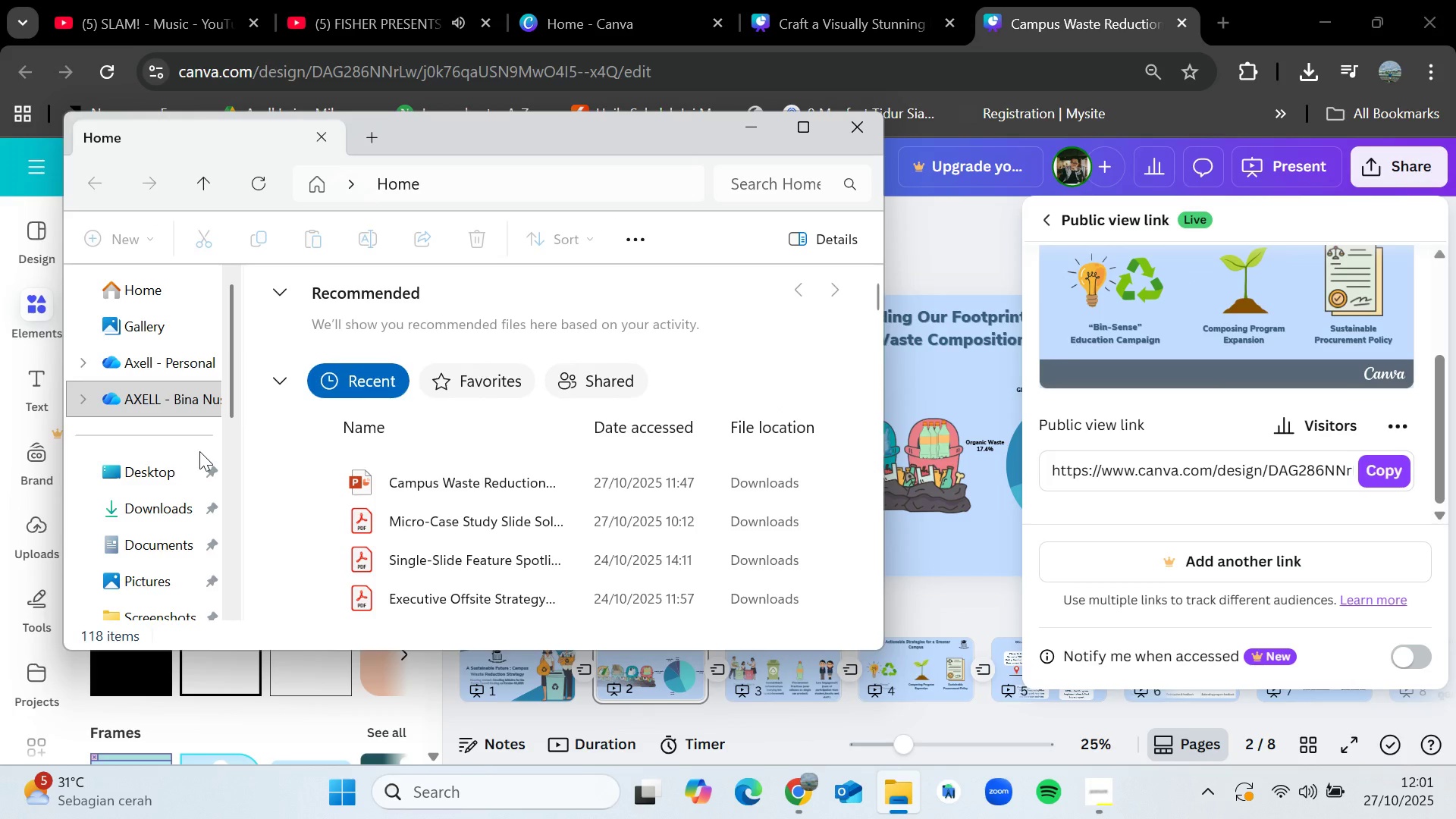 
left_click([154, 505])
 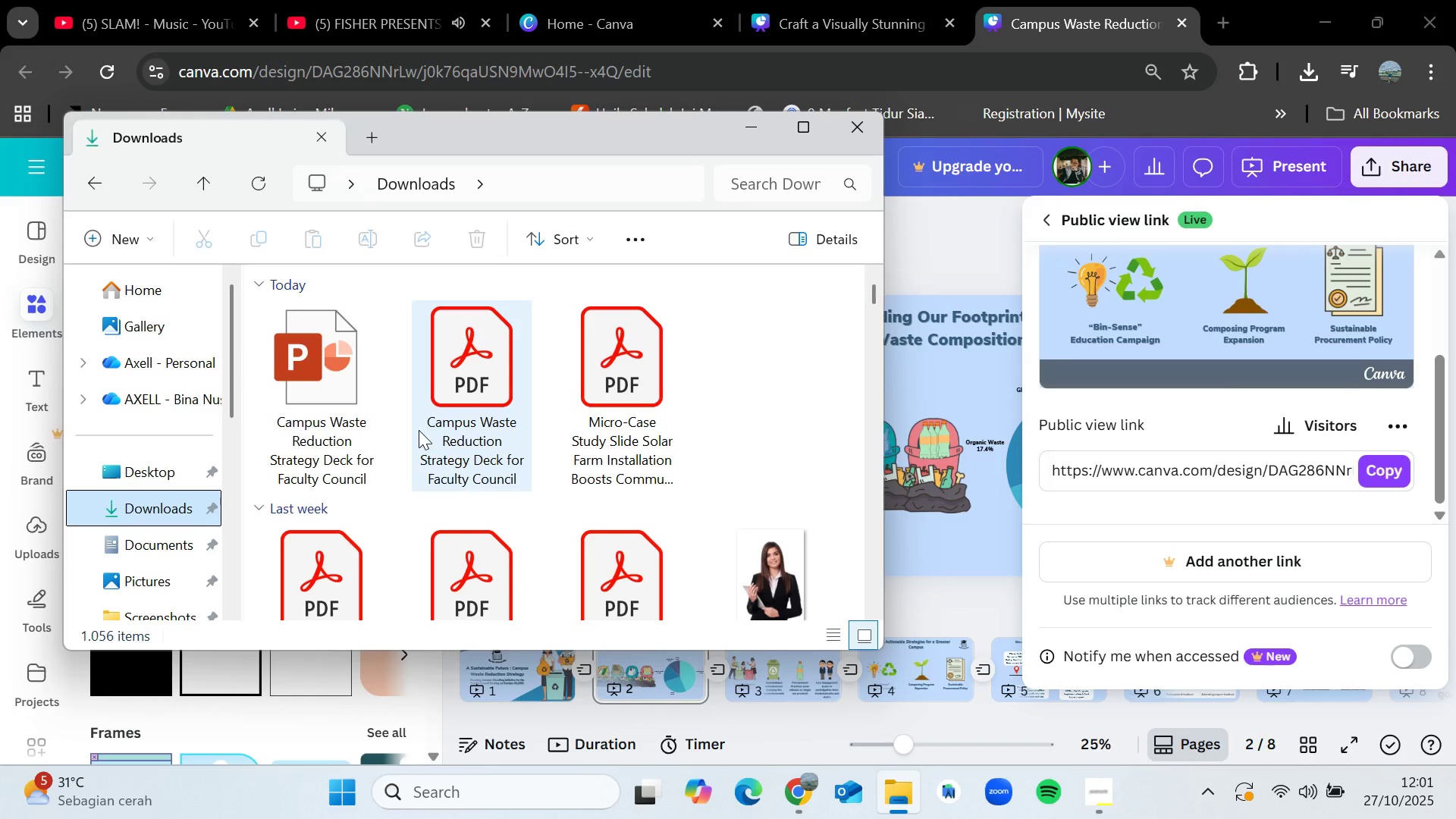 
left_click([334, 381])
 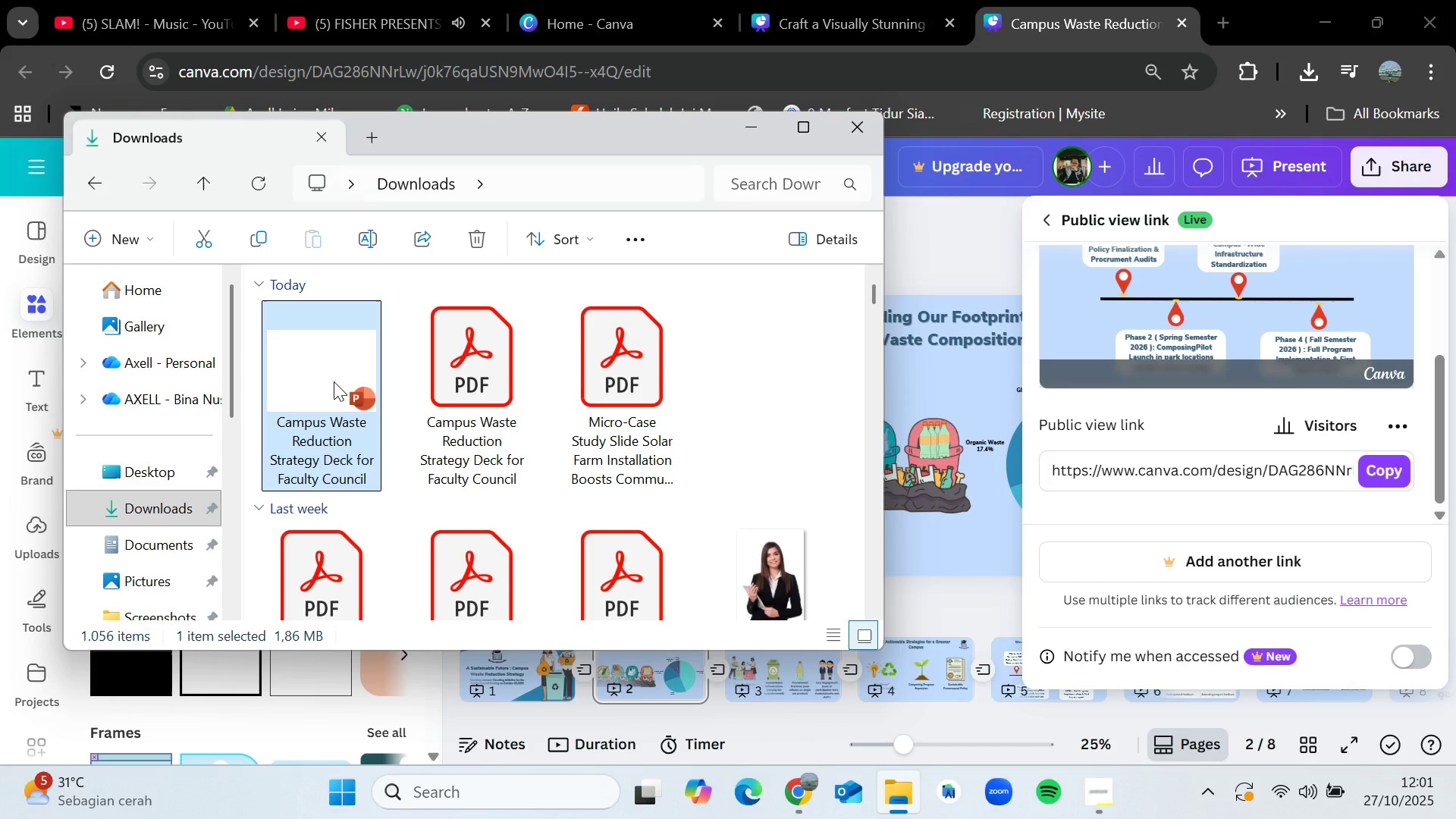 
key(Delete)
 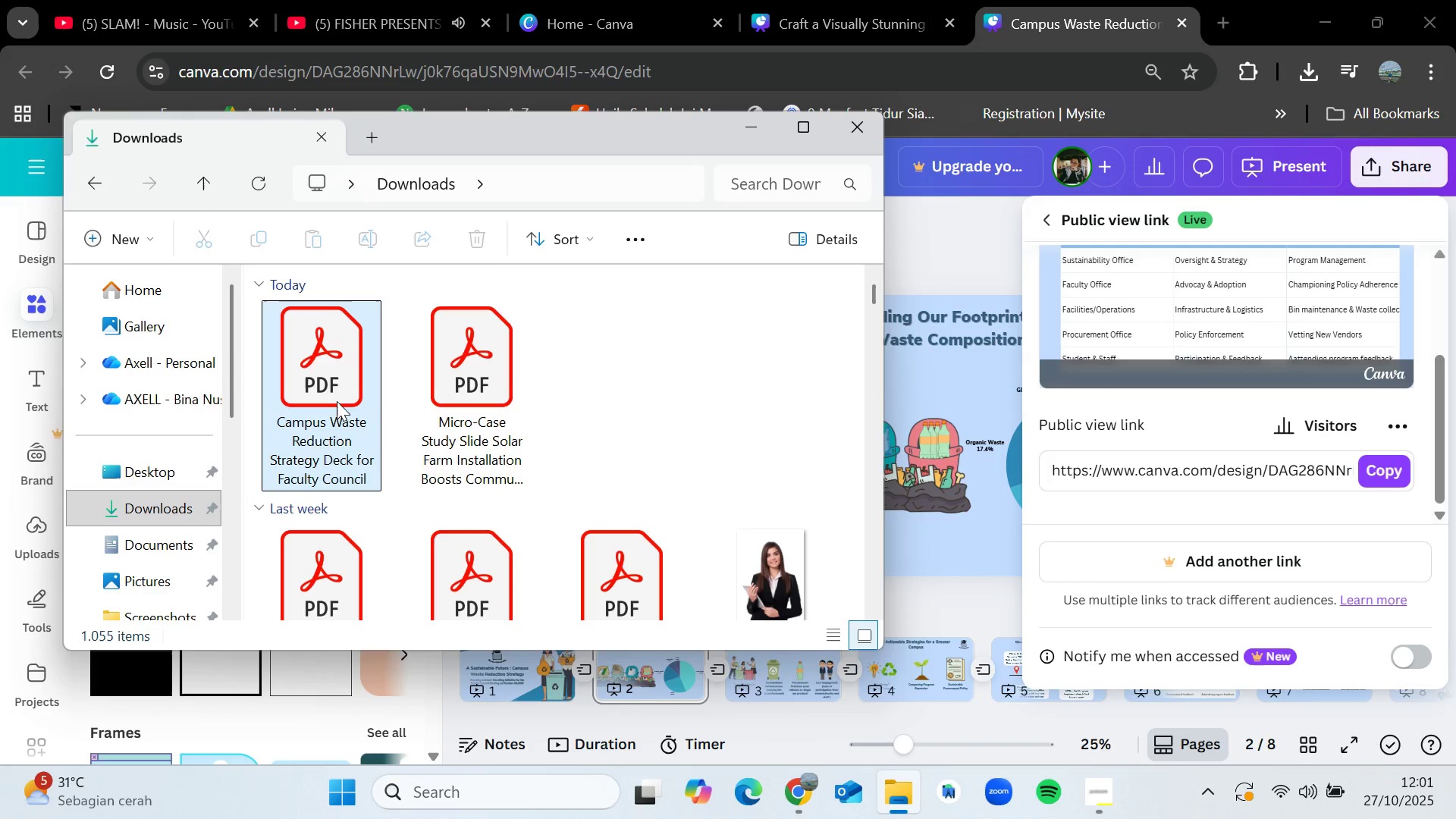 
key(Delete)
 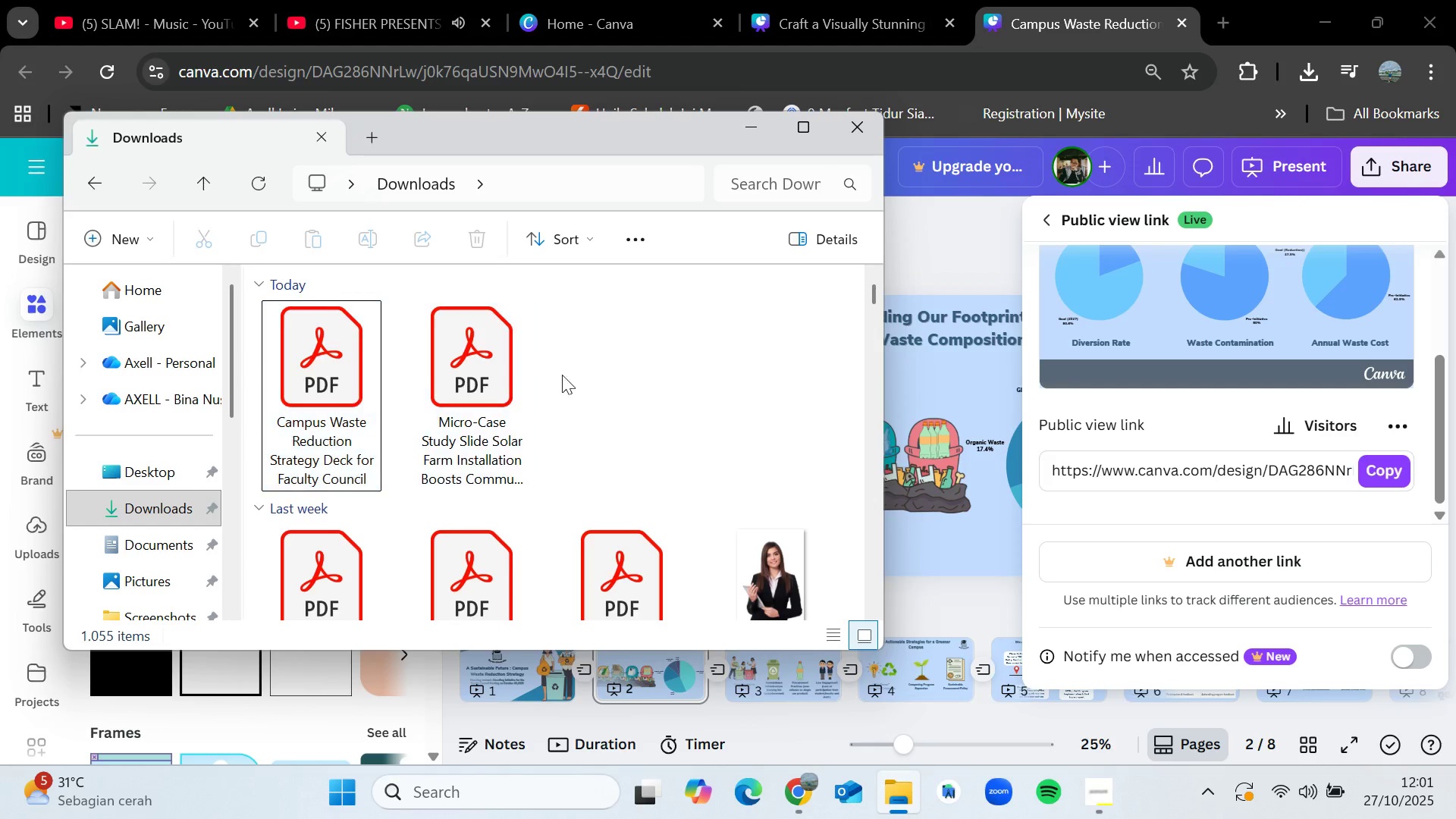 
left_click([687, 381])
 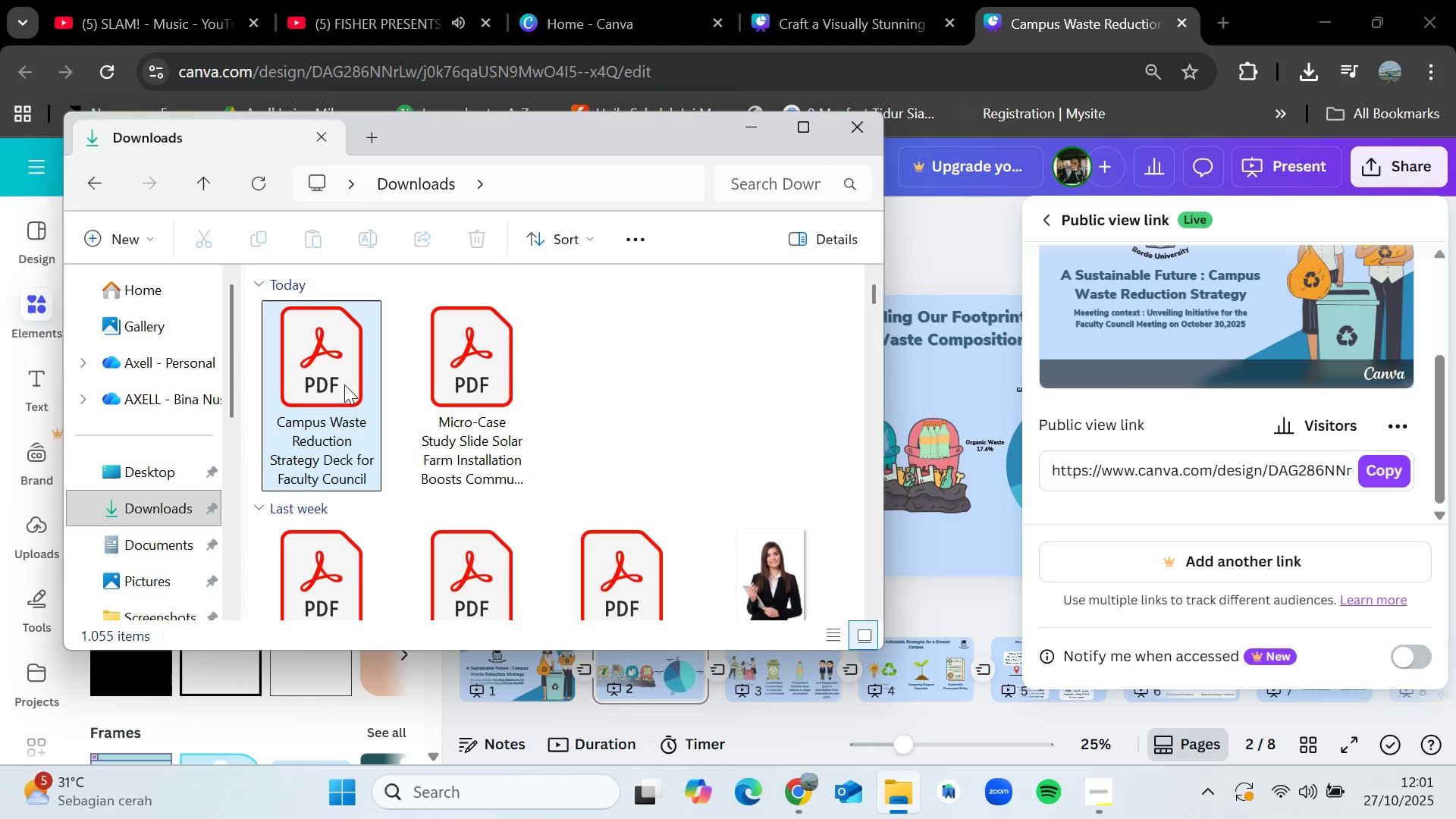 
left_click([344, 384])
 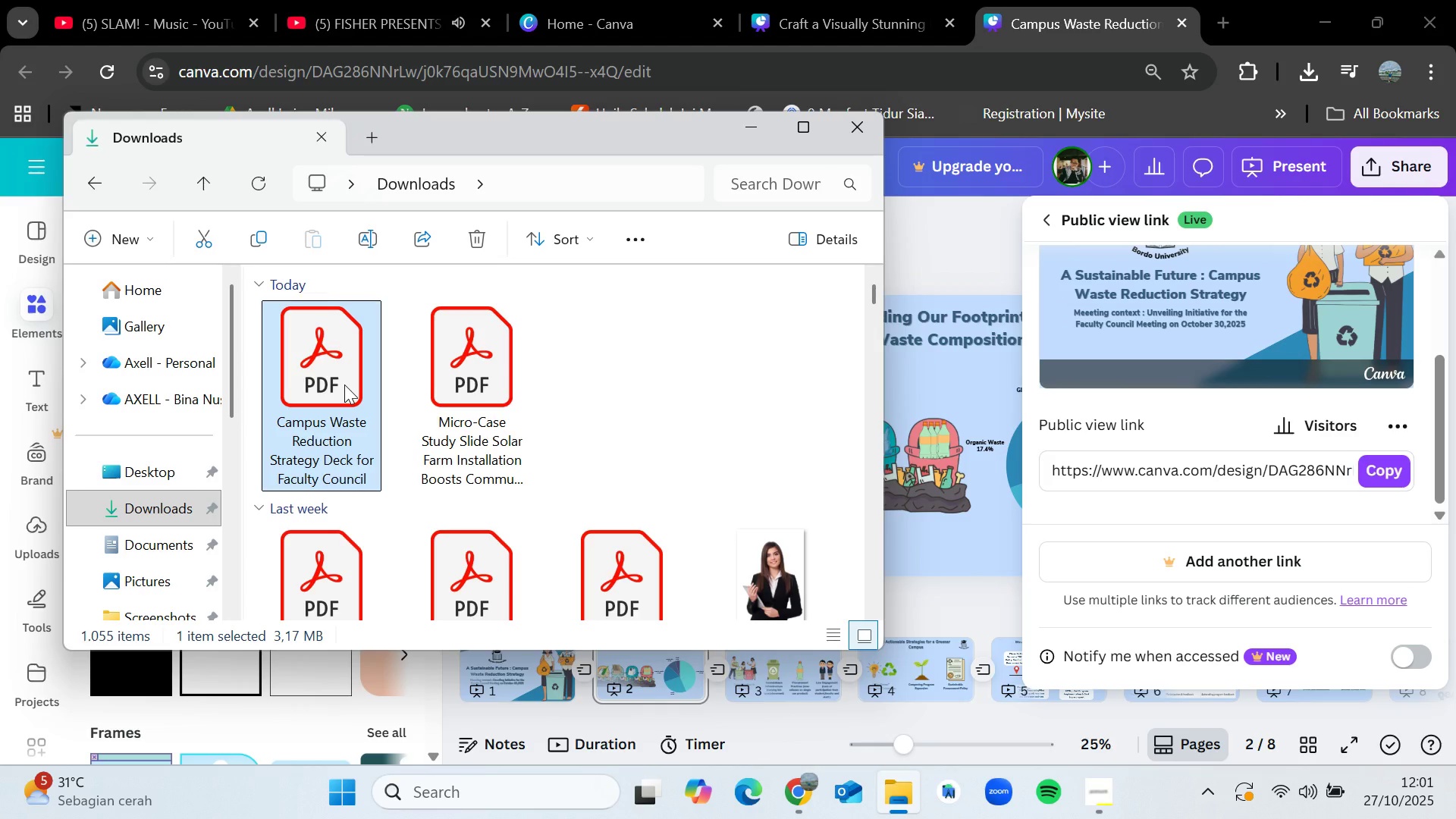 
key(Delete)
 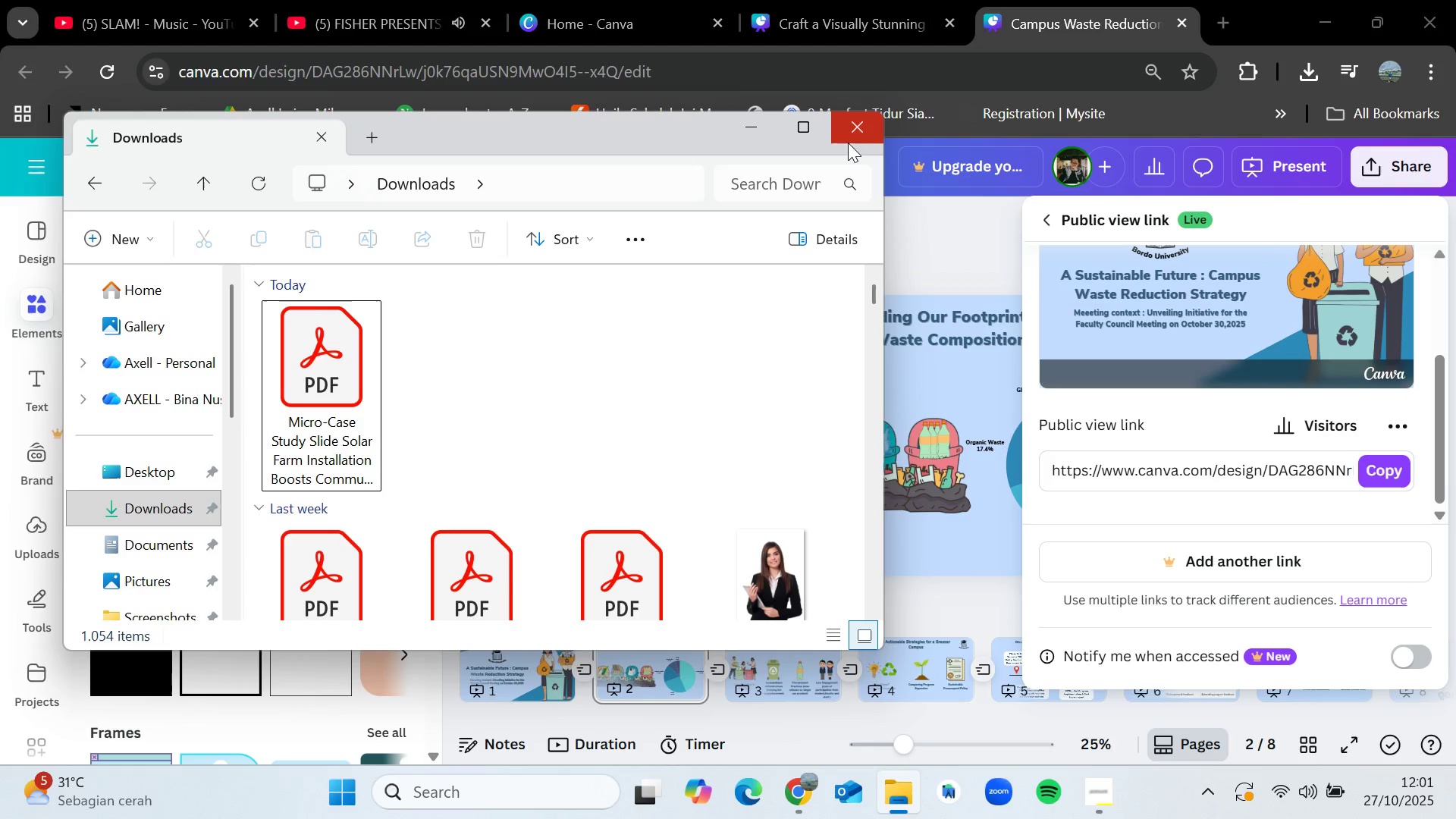 
left_click([861, 138])
 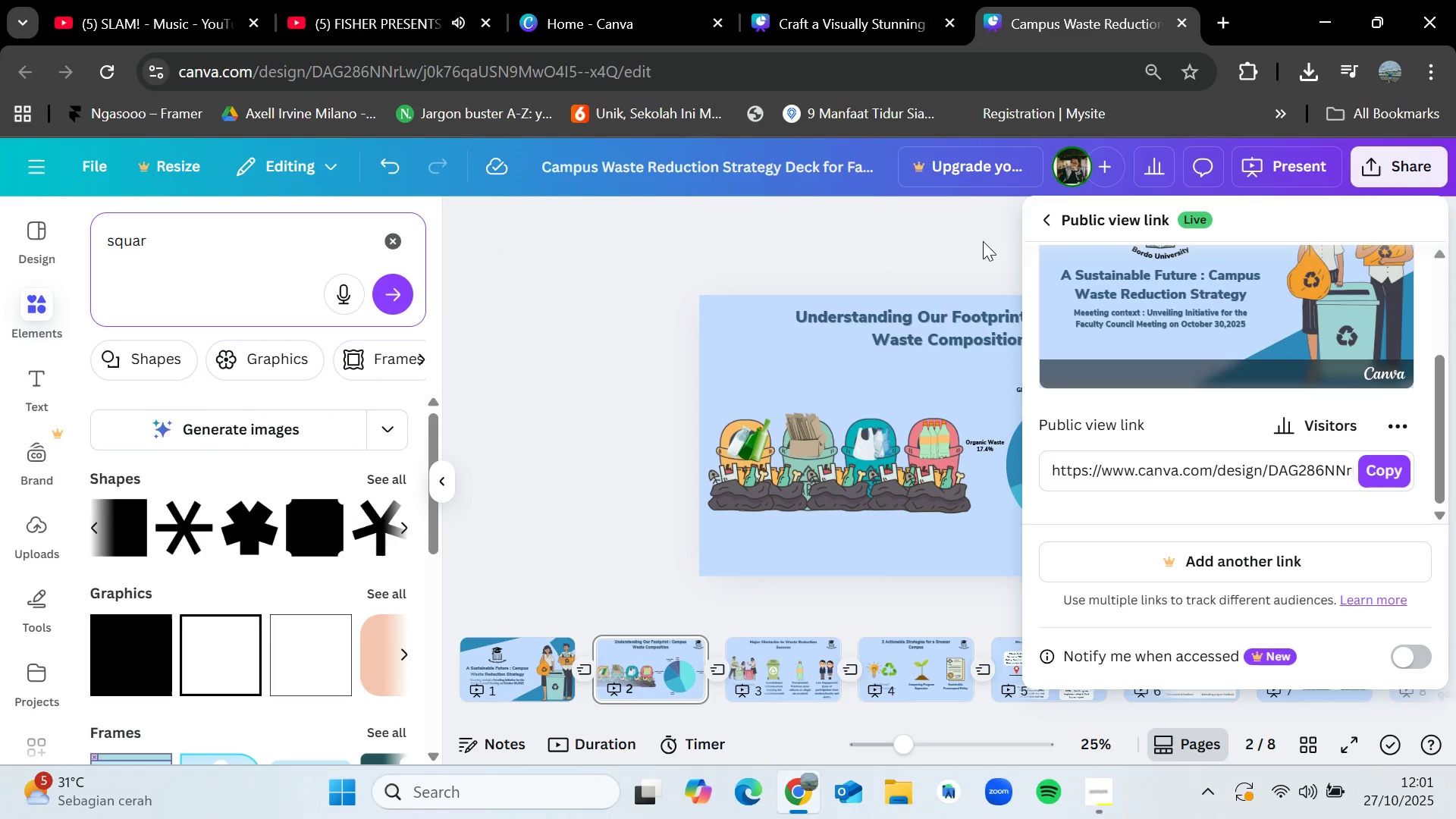 
left_click([976, 242])
 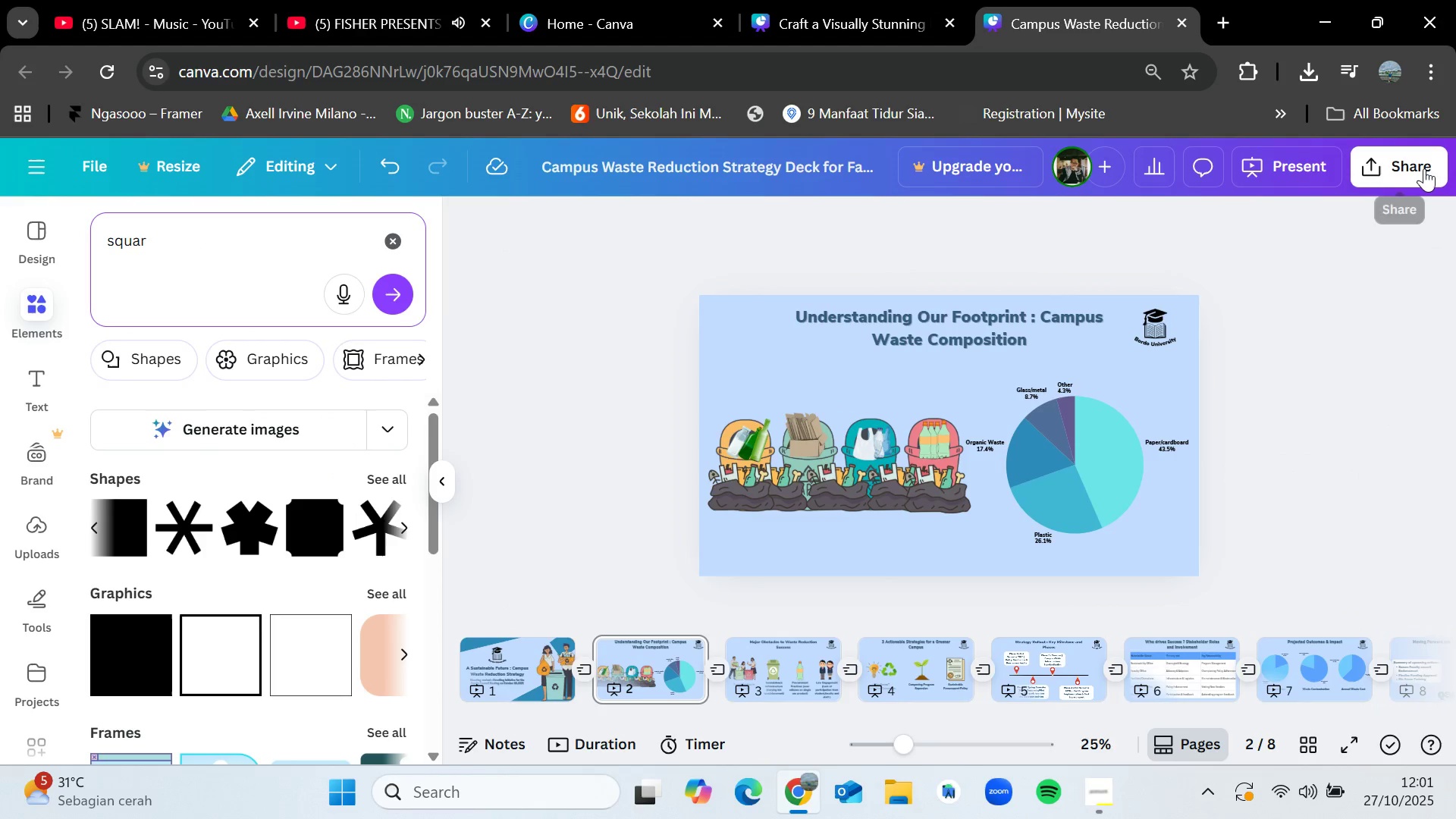 
left_click([1417, 165])
 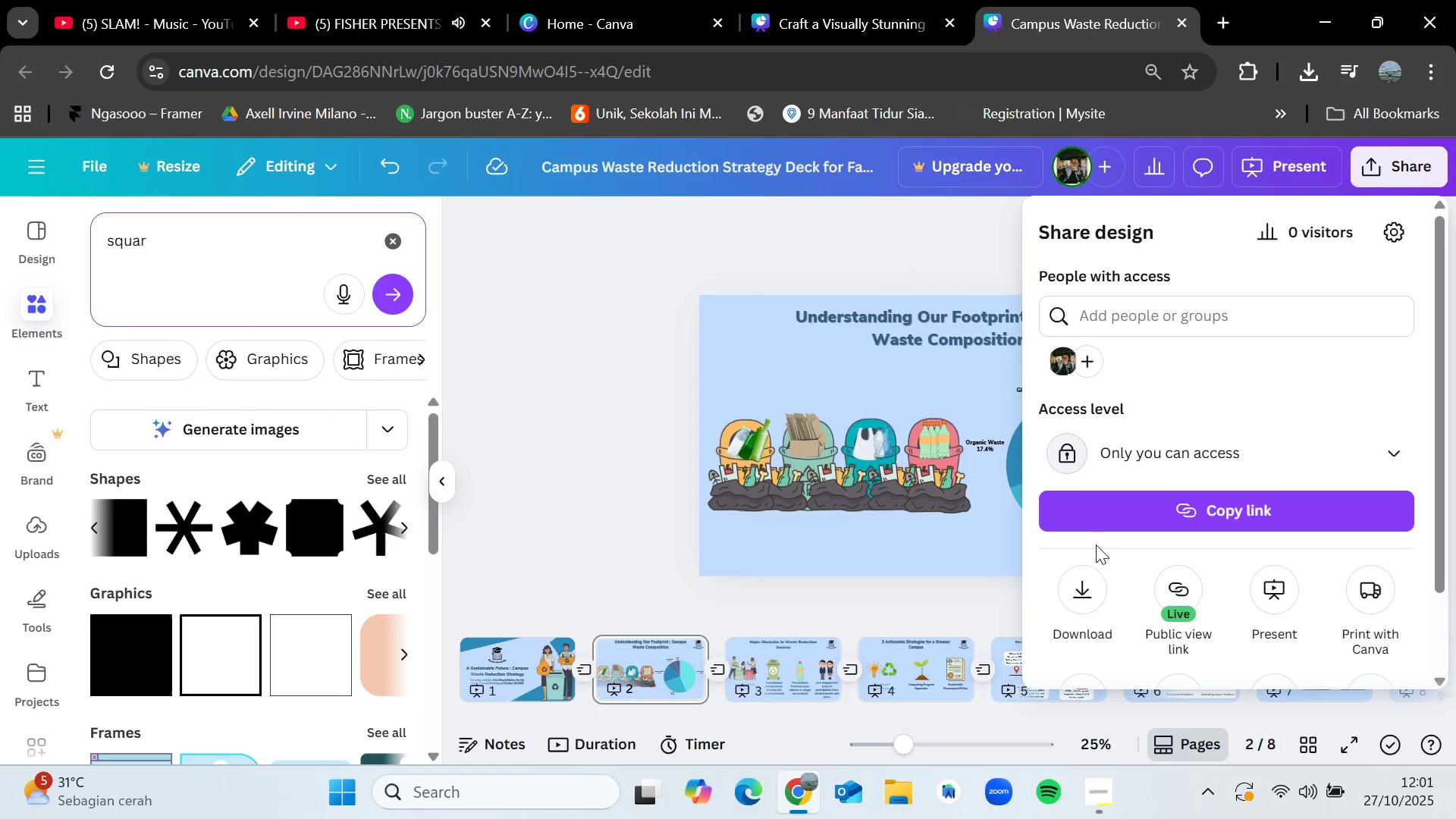 
left_click([1079, 576])
 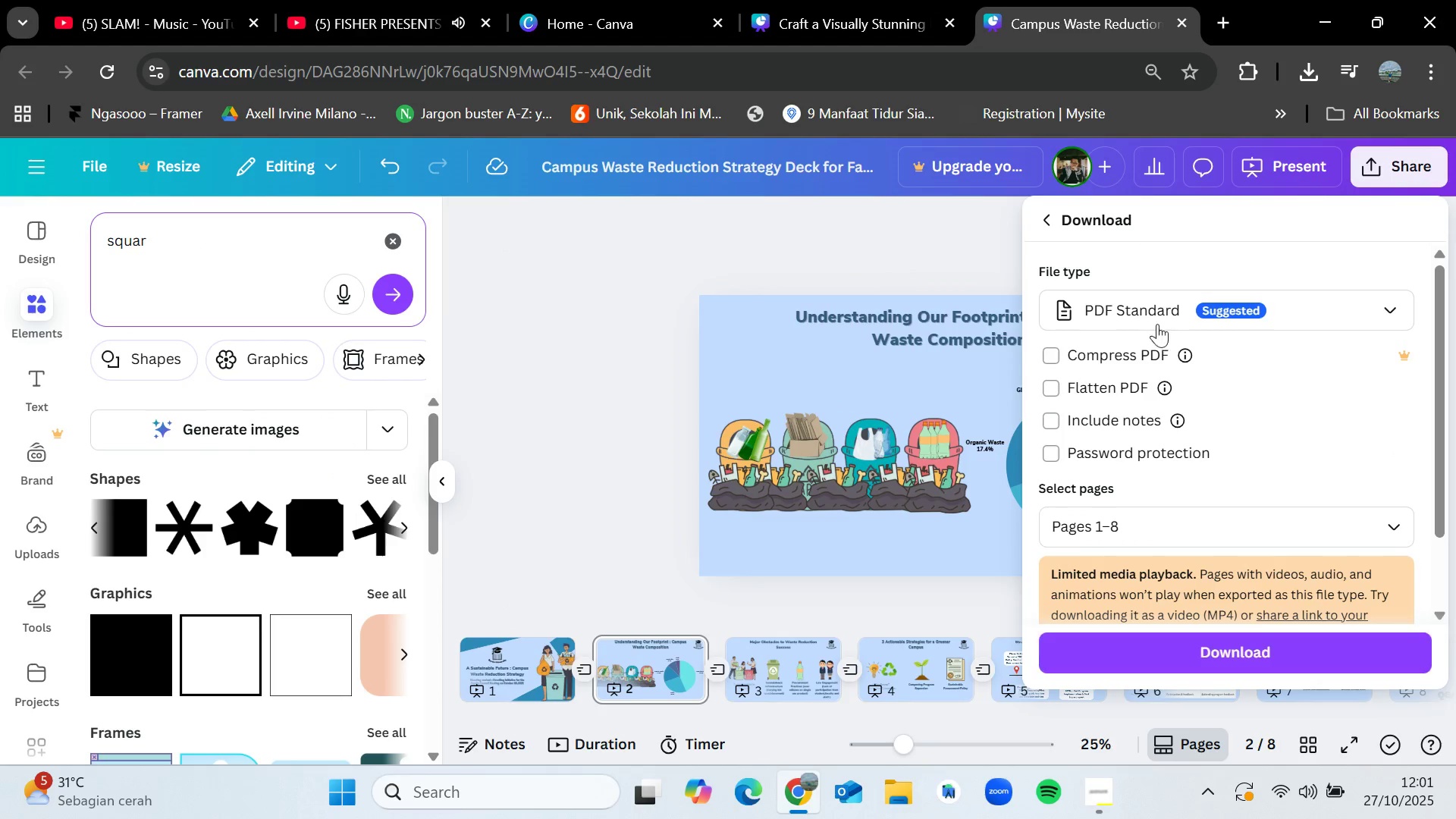 
left_click([1156, 311])
 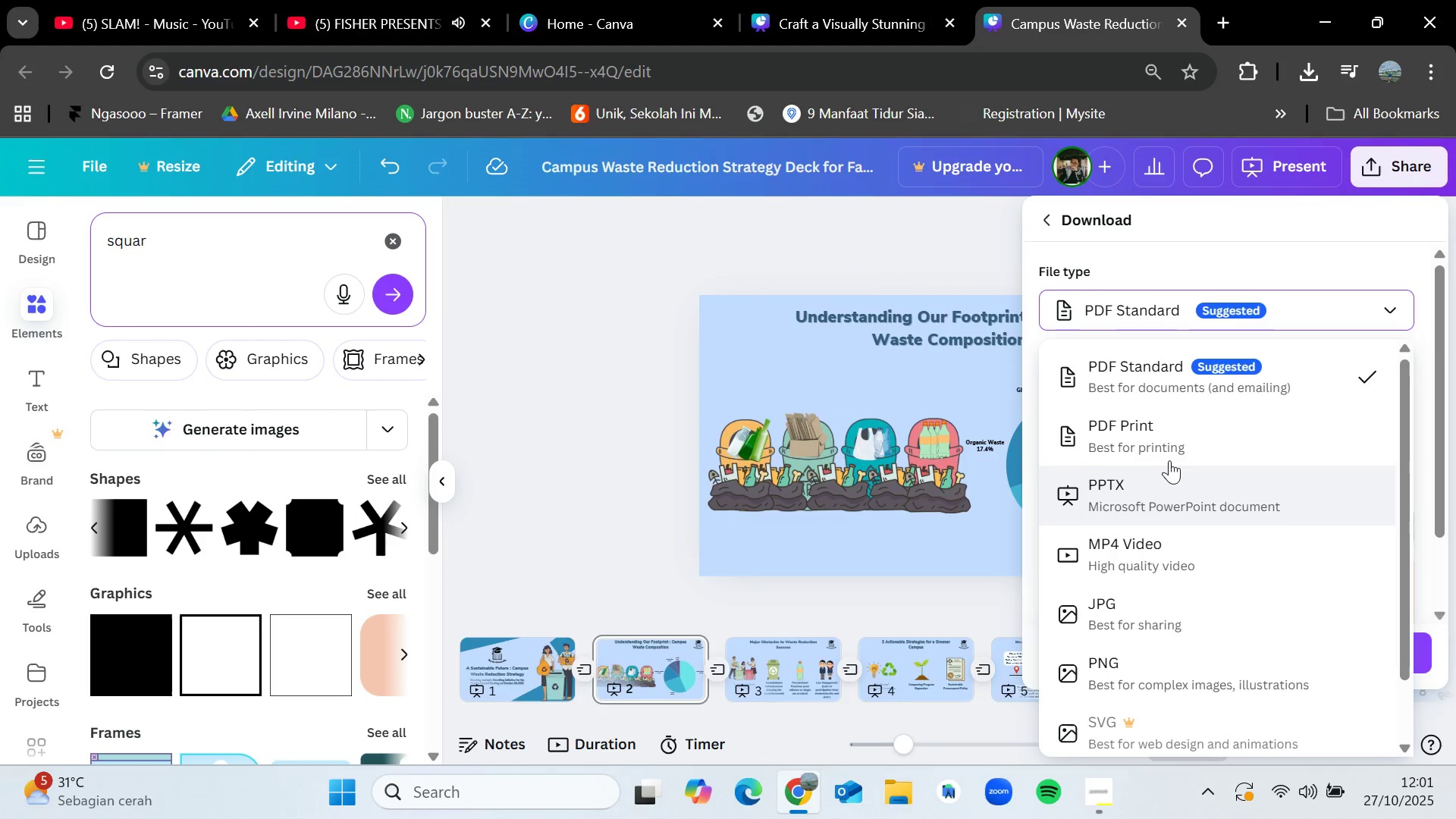 
left_click([1169, 441])
 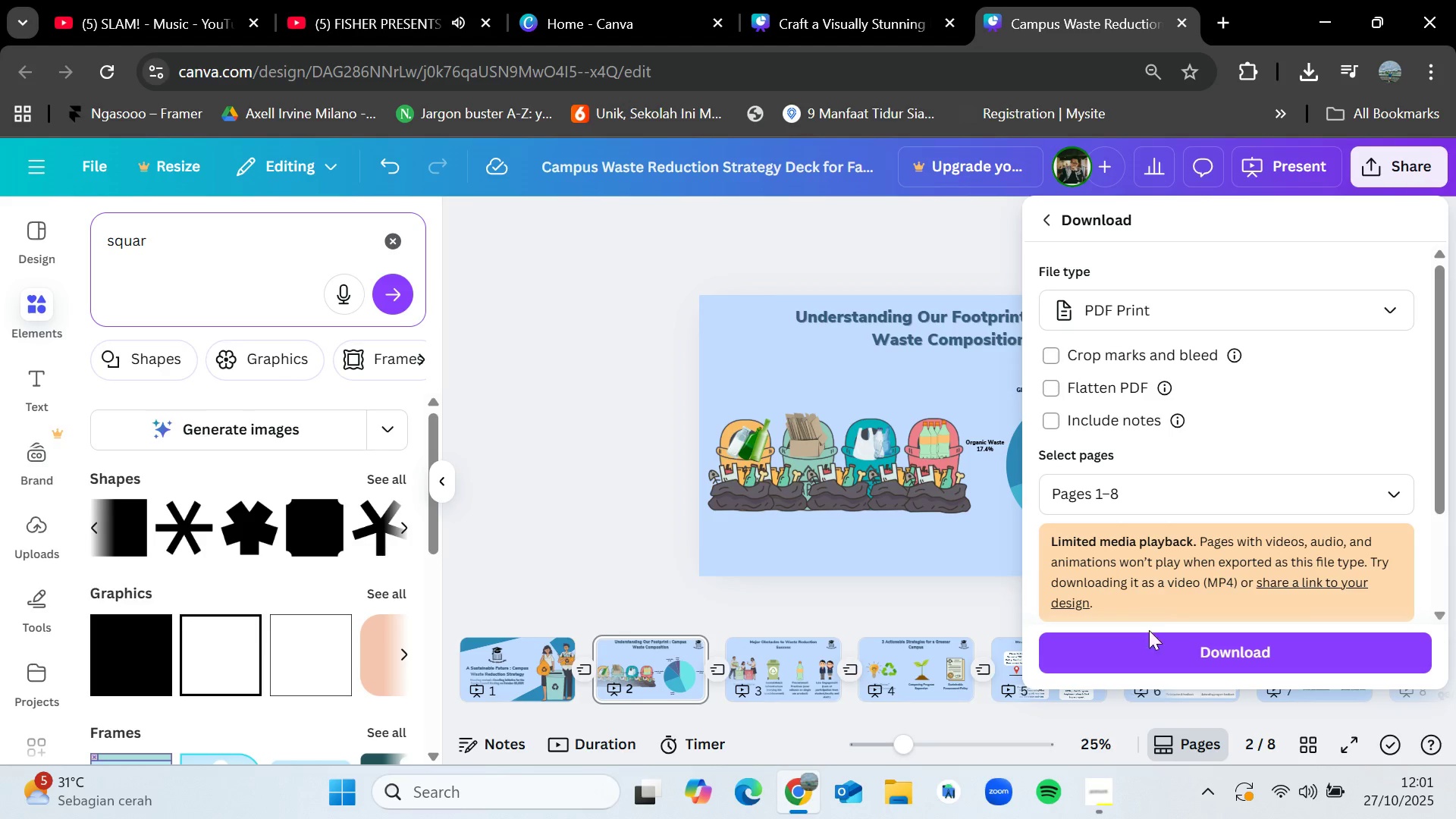 
left_click([1149, 646])
 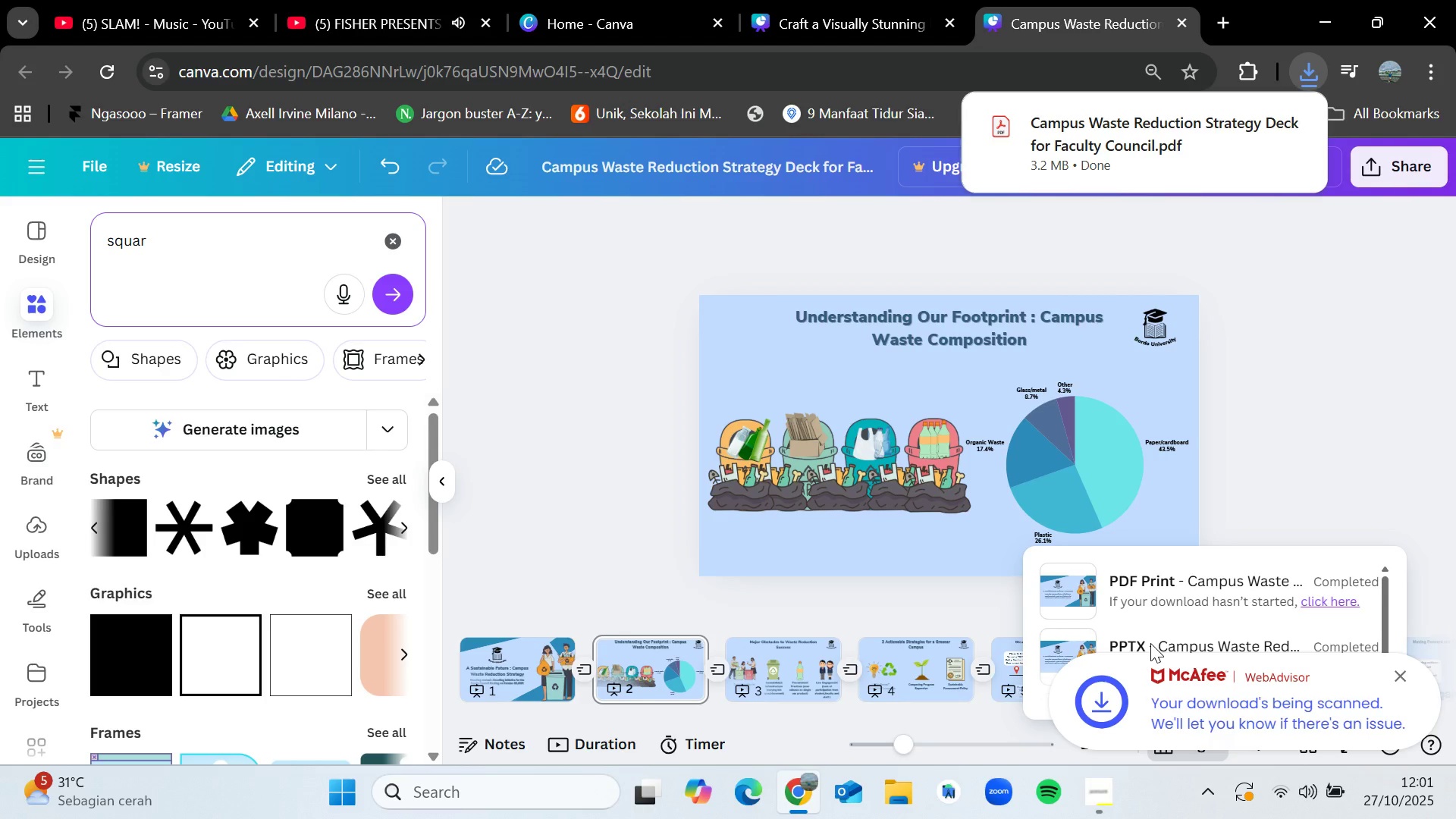 
wait(16.03)
 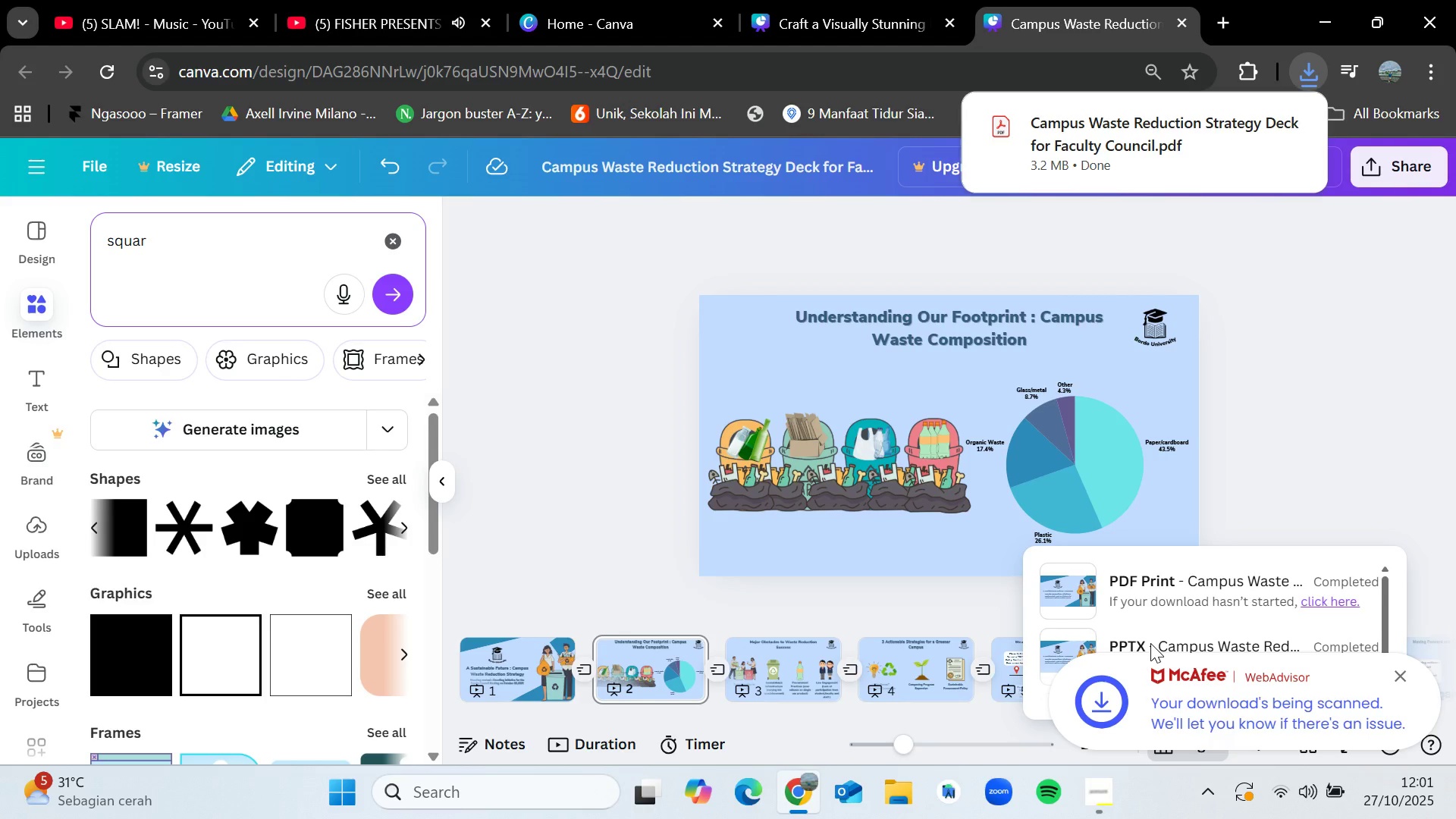 
left_click([1307, 394])
 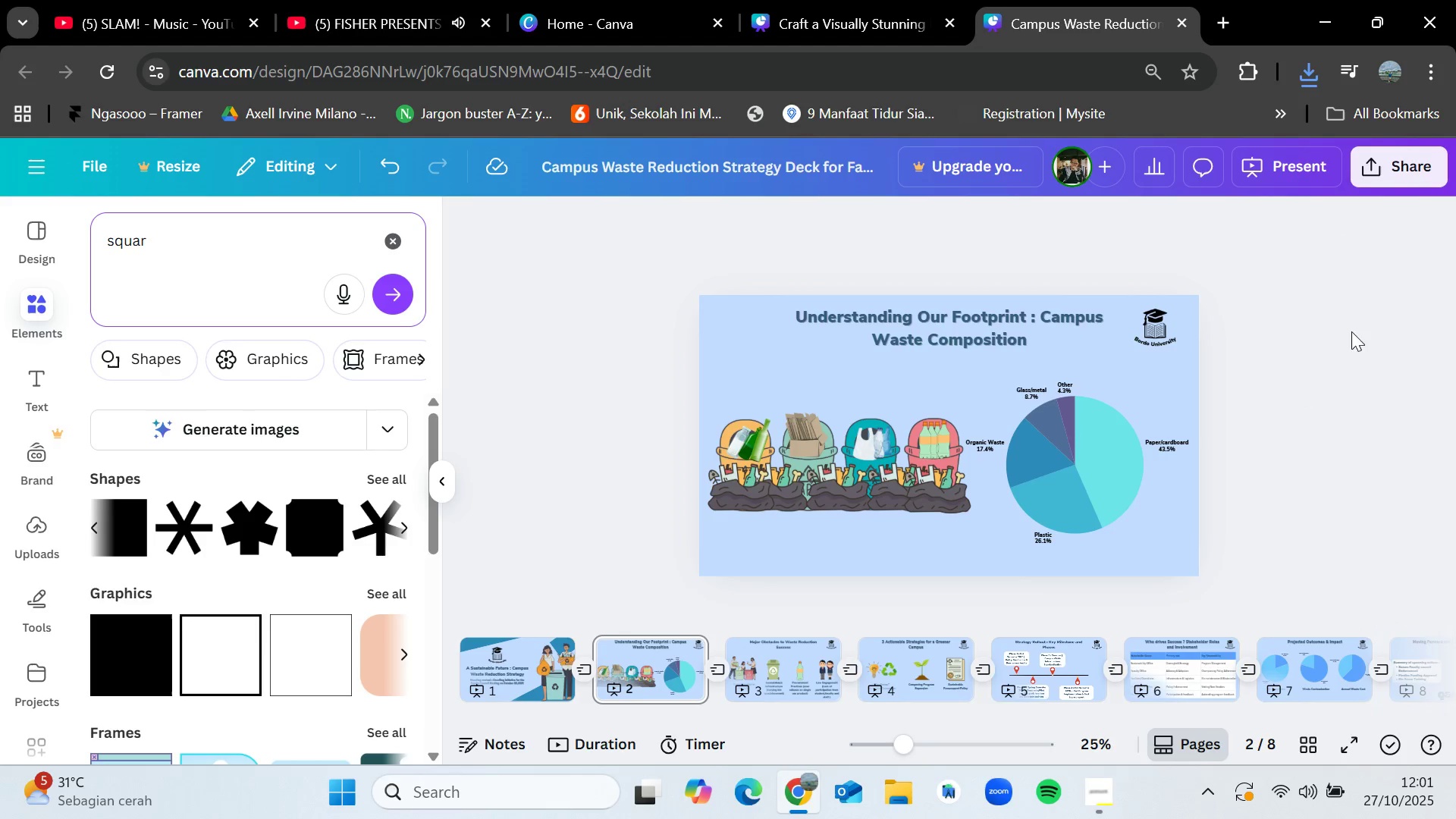 
wait(6.51)
 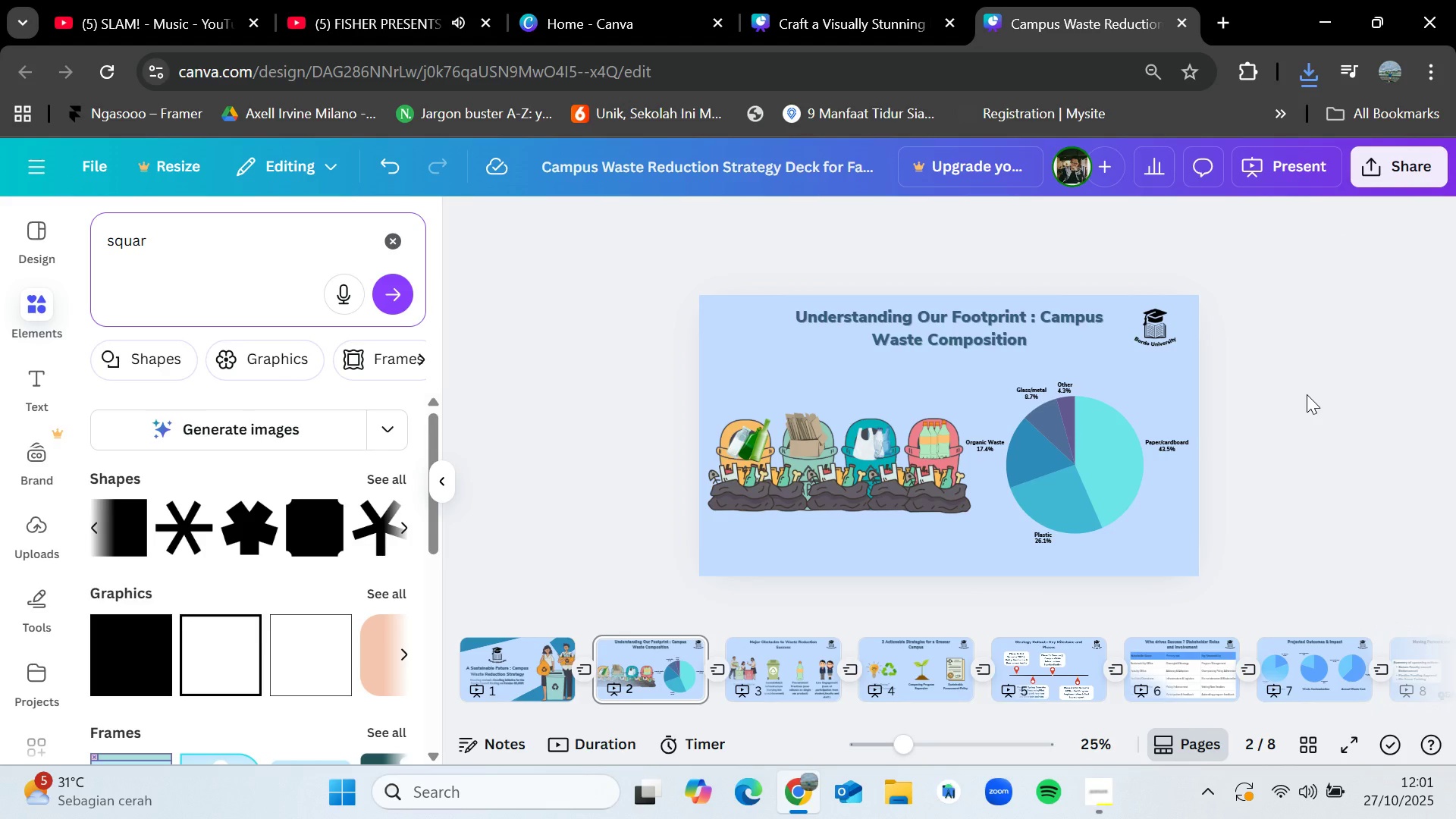 
left_click([497, 660])
 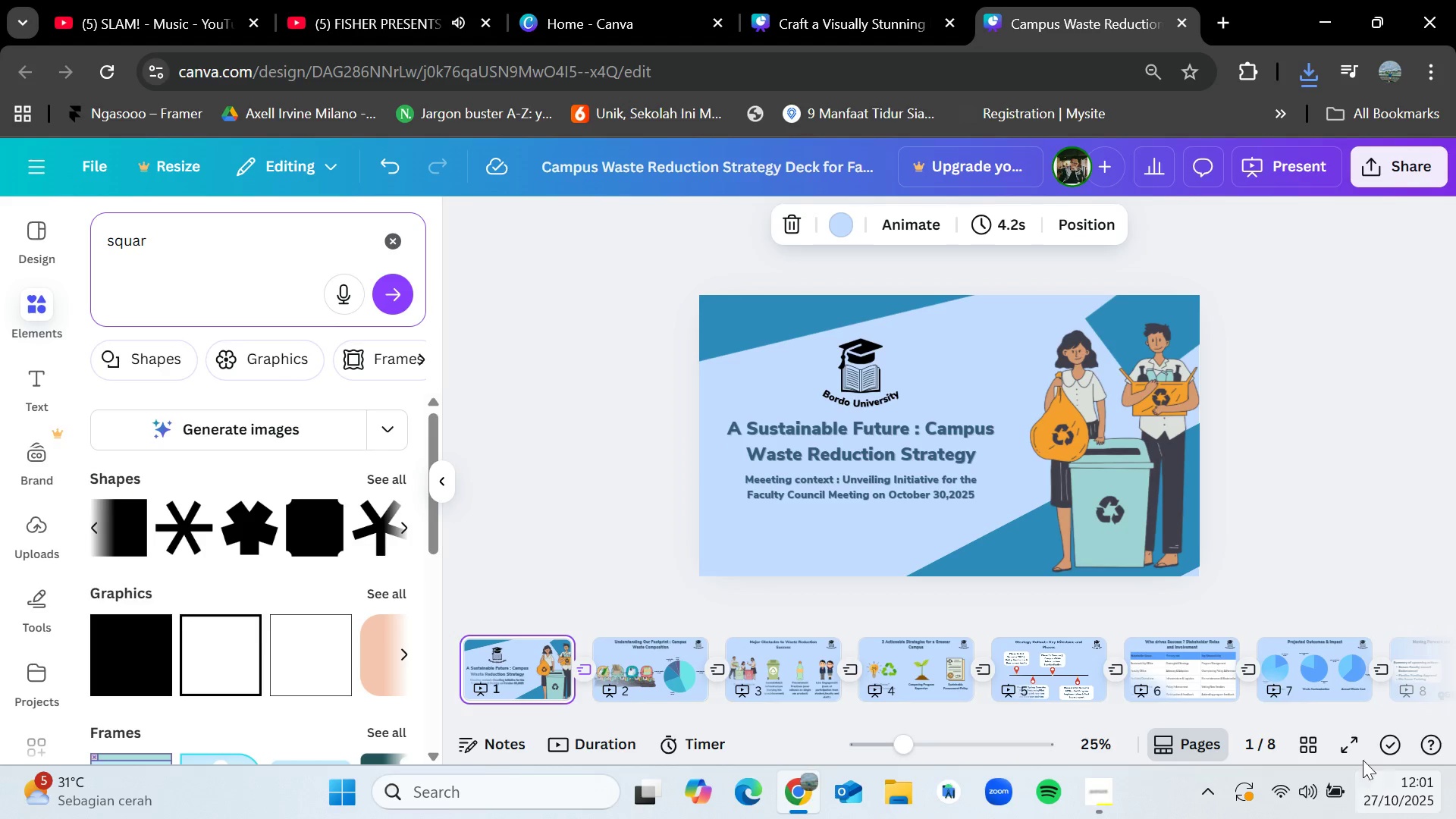 
mouse_move([1332, 802])
 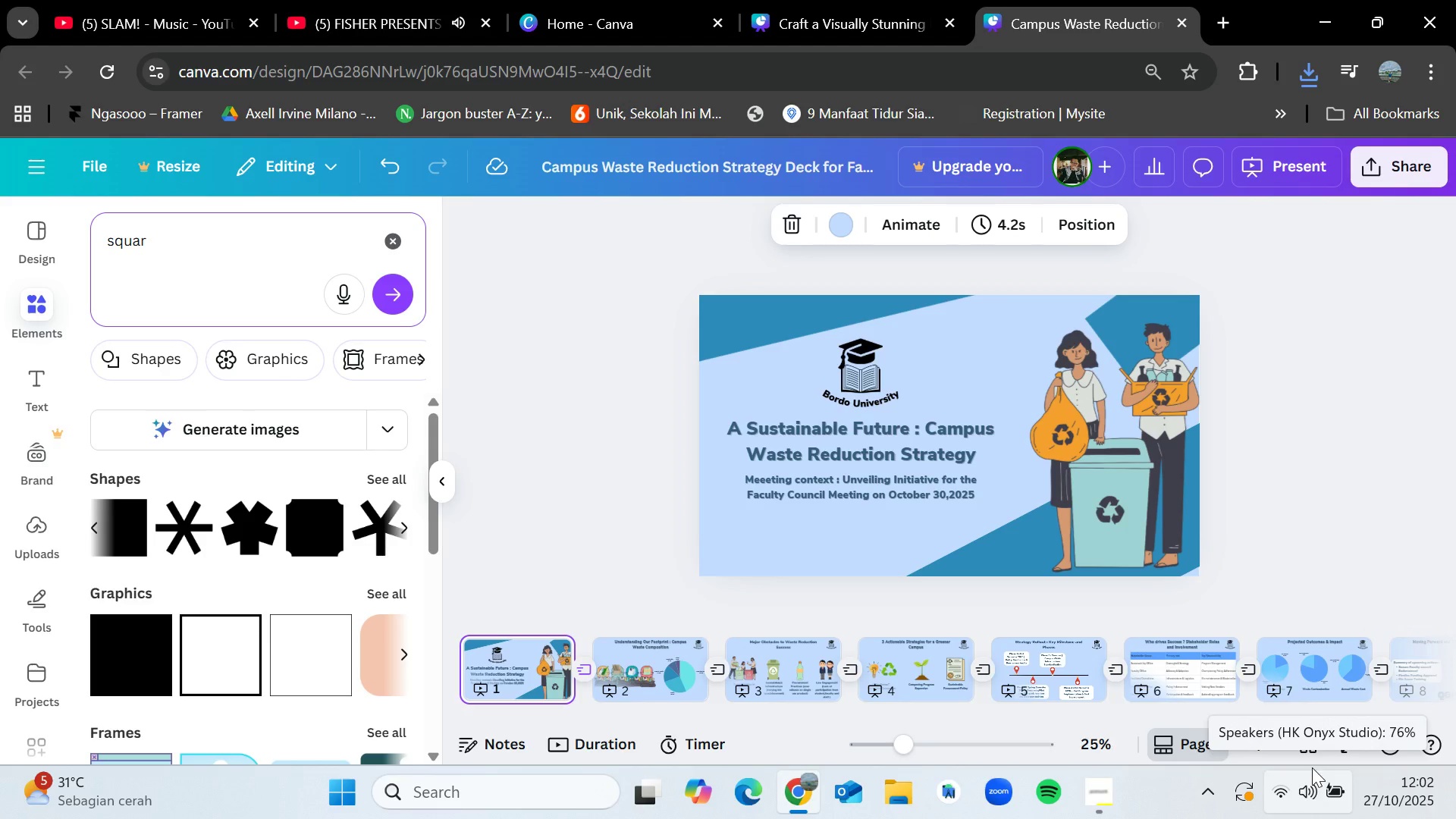 
wait(17.89)
 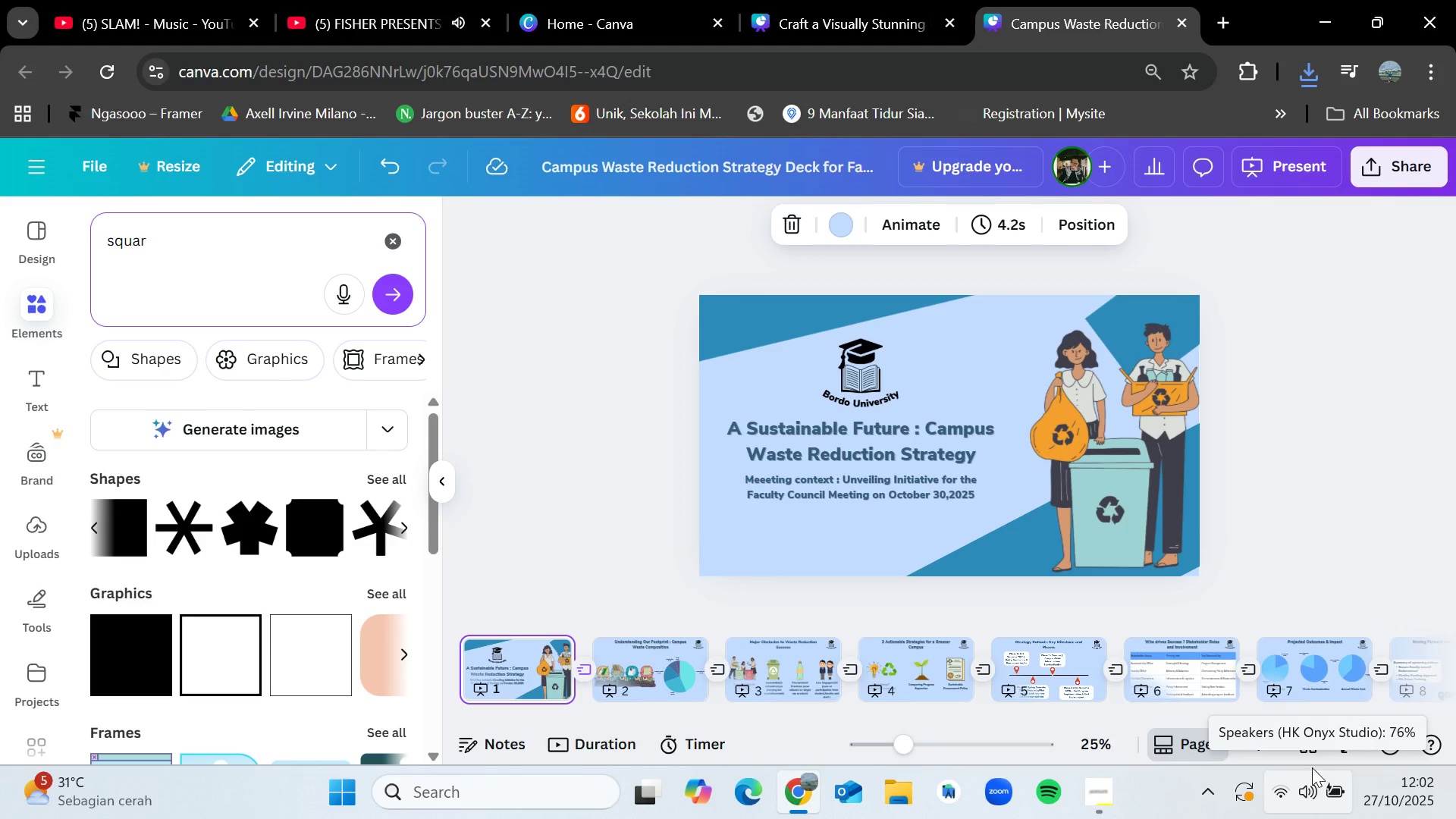 
left_click([1097, 805])